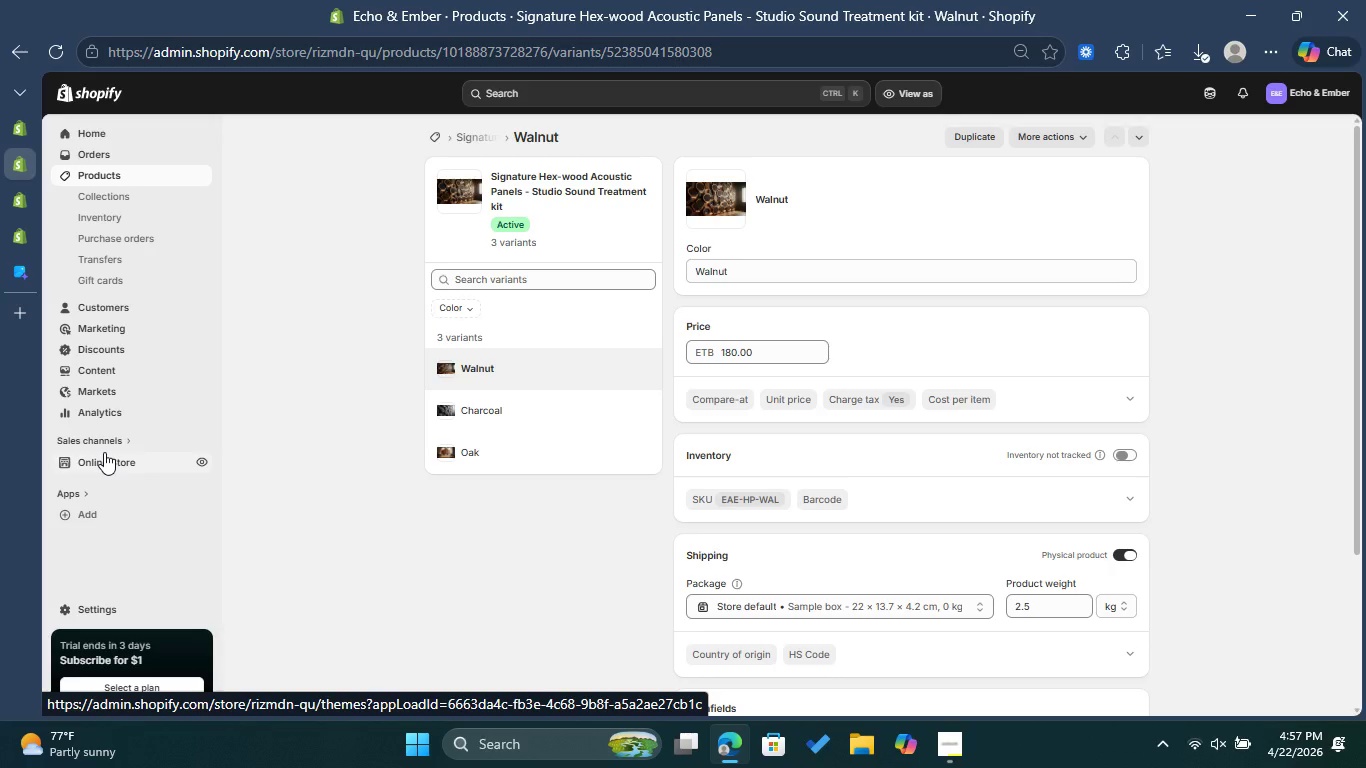 
left_click([104, 452])
 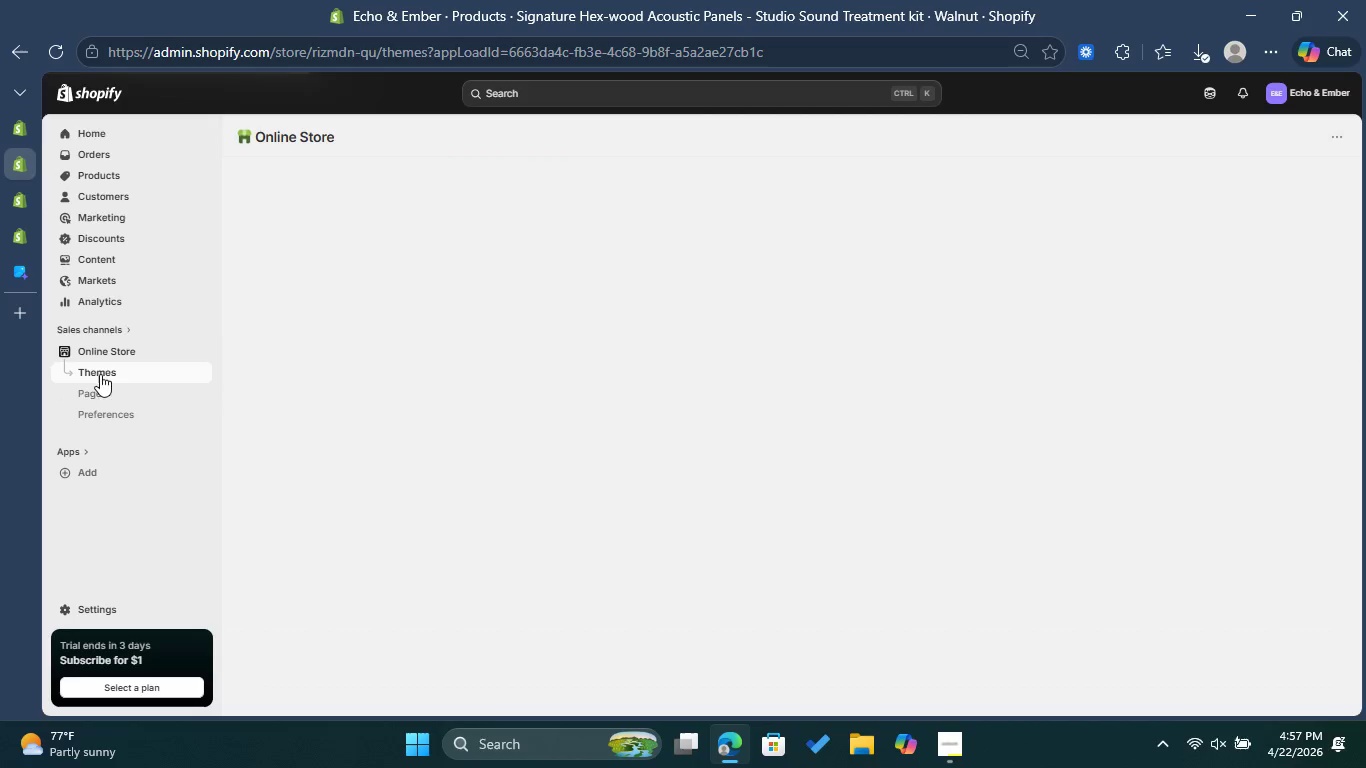 
left_click([110, 259])
 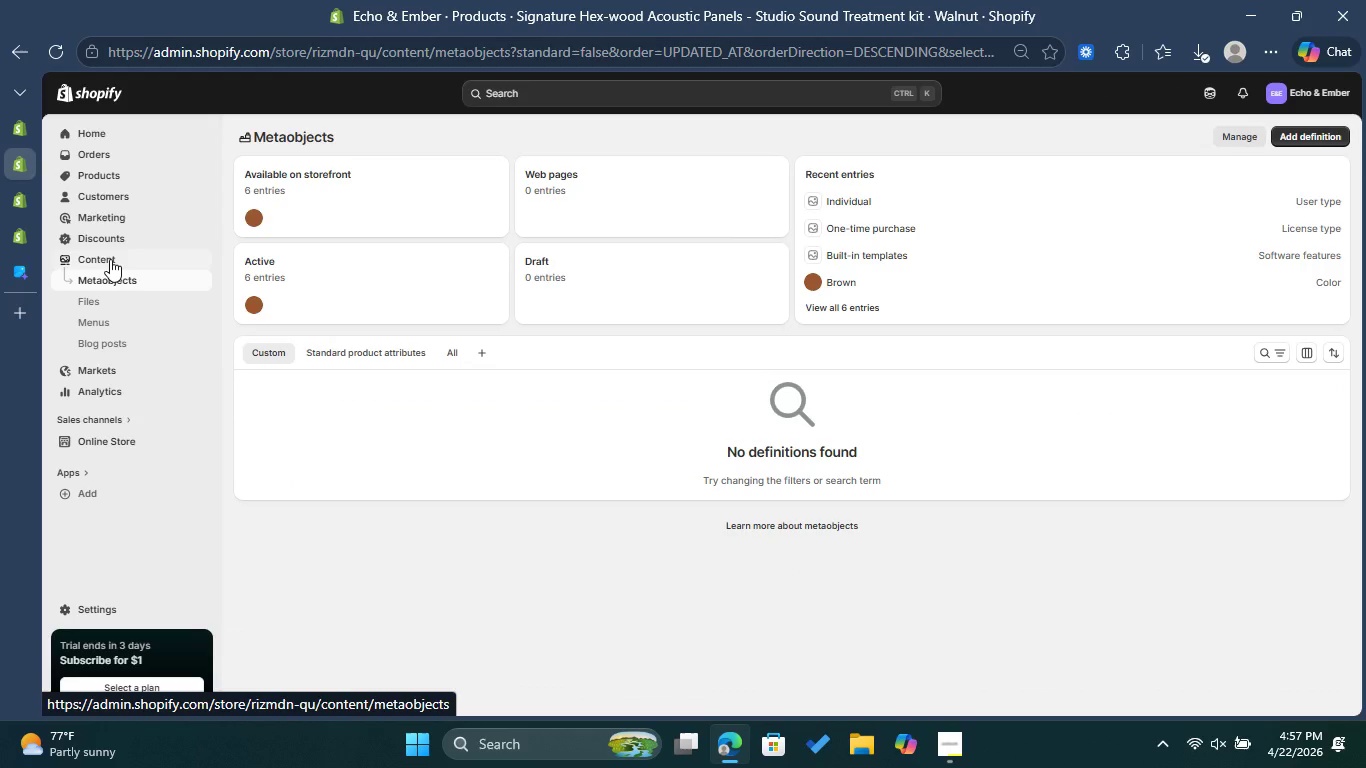 
wait(6.77)
 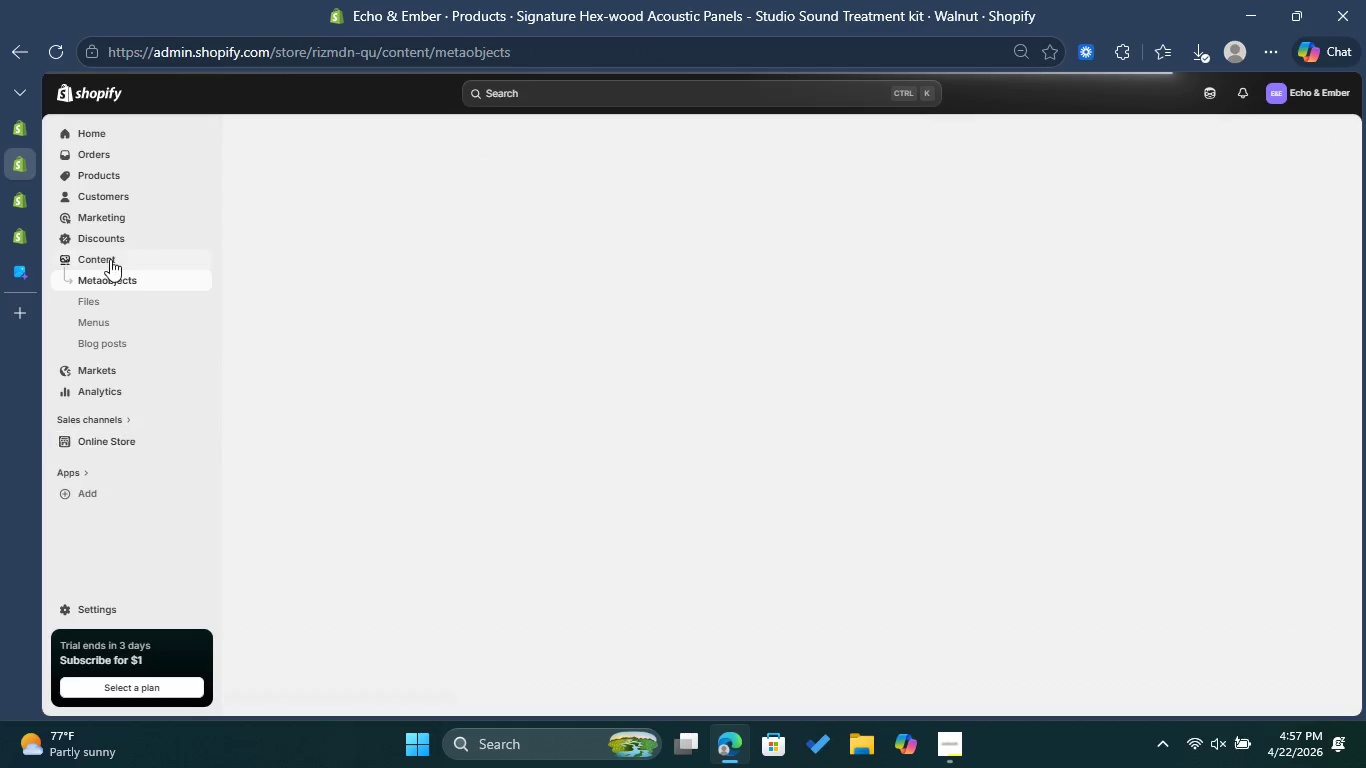 
left_click([103, 314])
 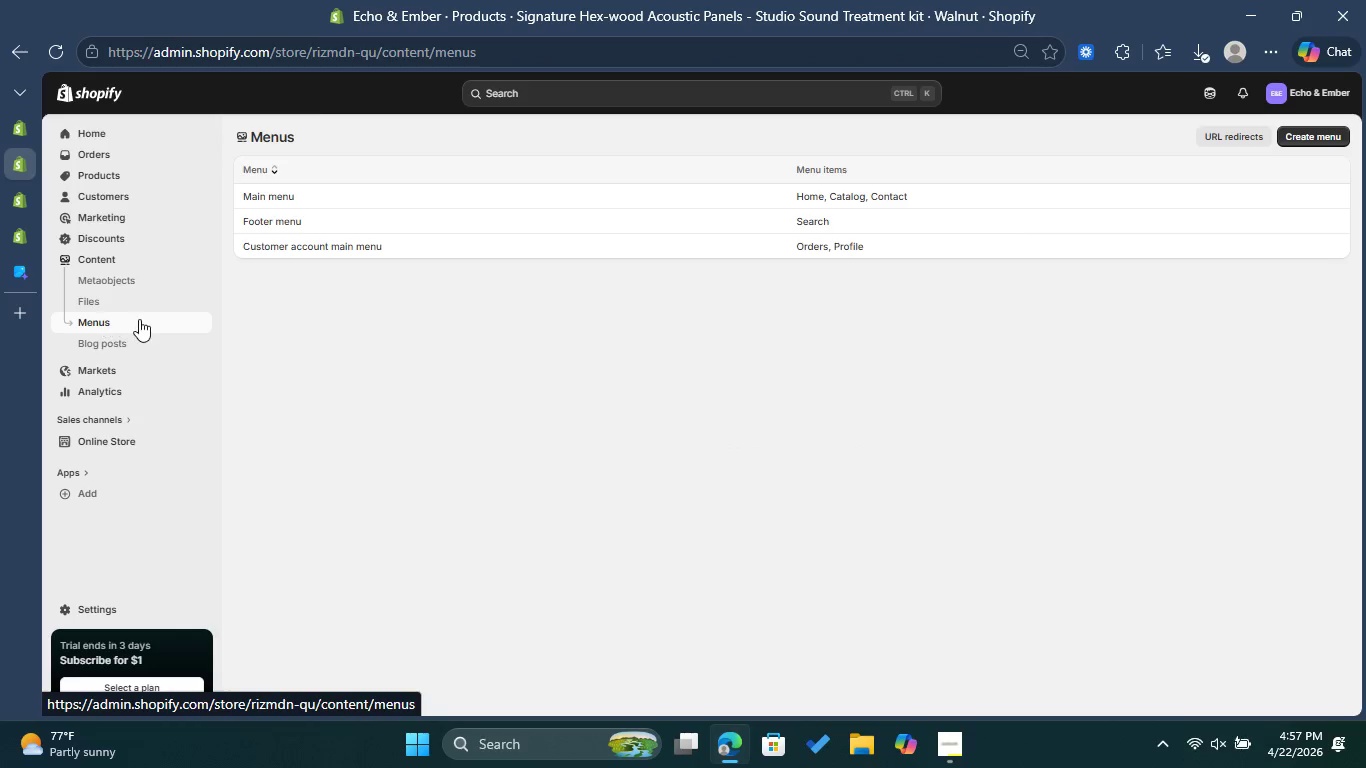 
left_click([393, 194])
 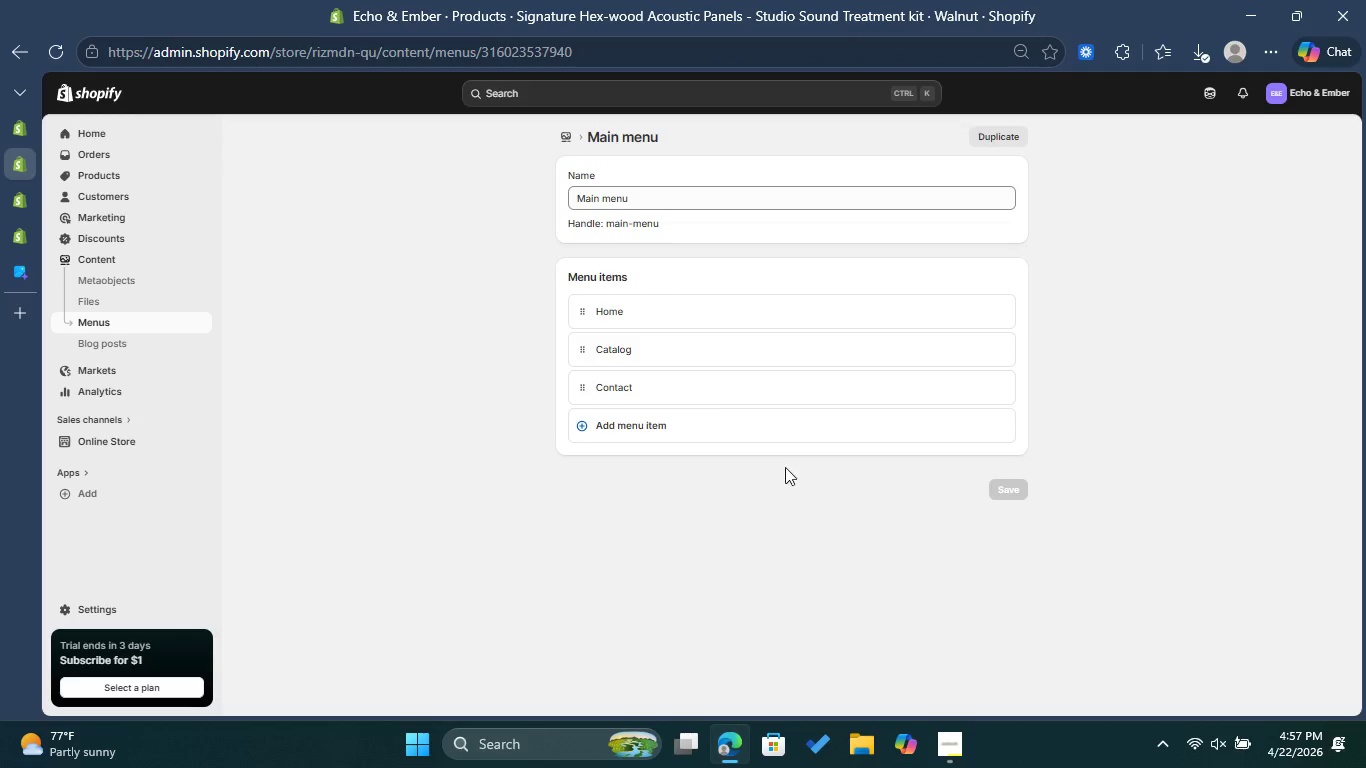 
left_click([655, 425])
 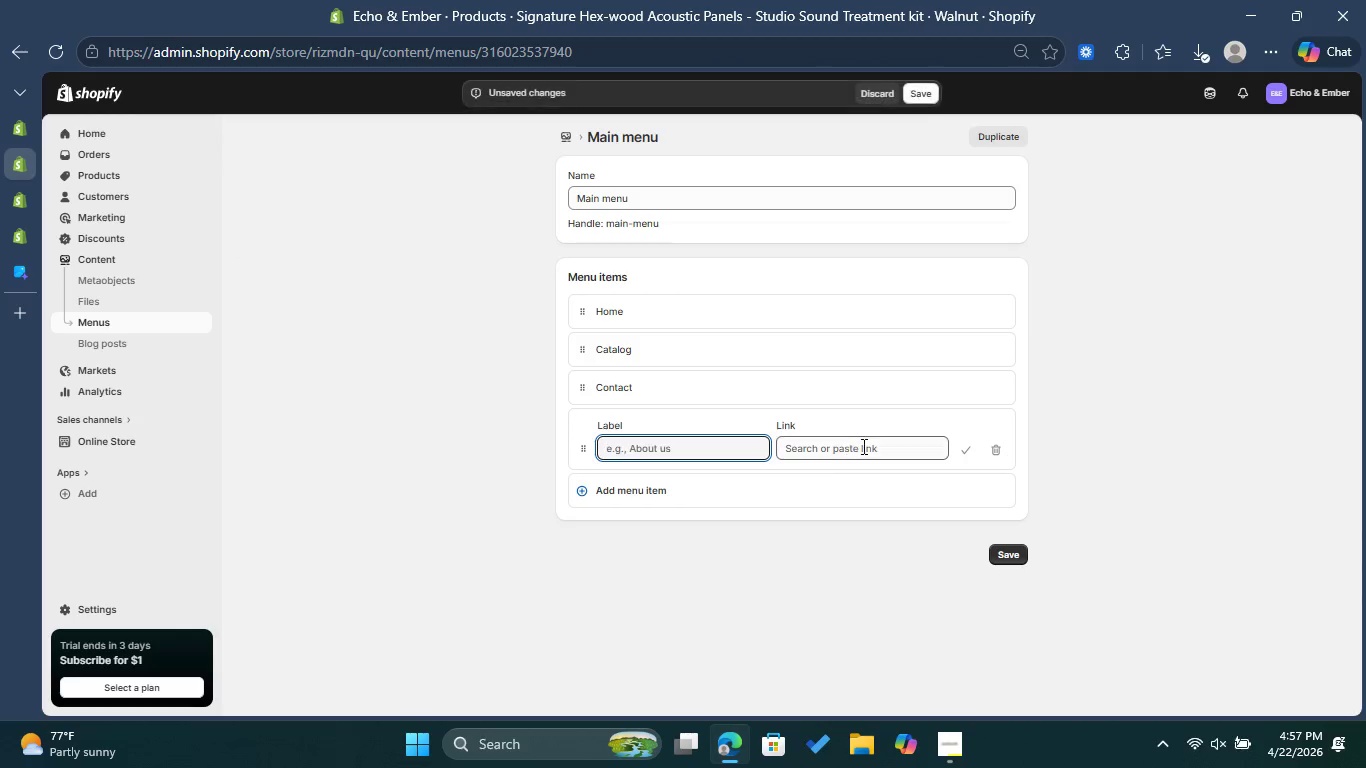 
left_click([846, 446])
 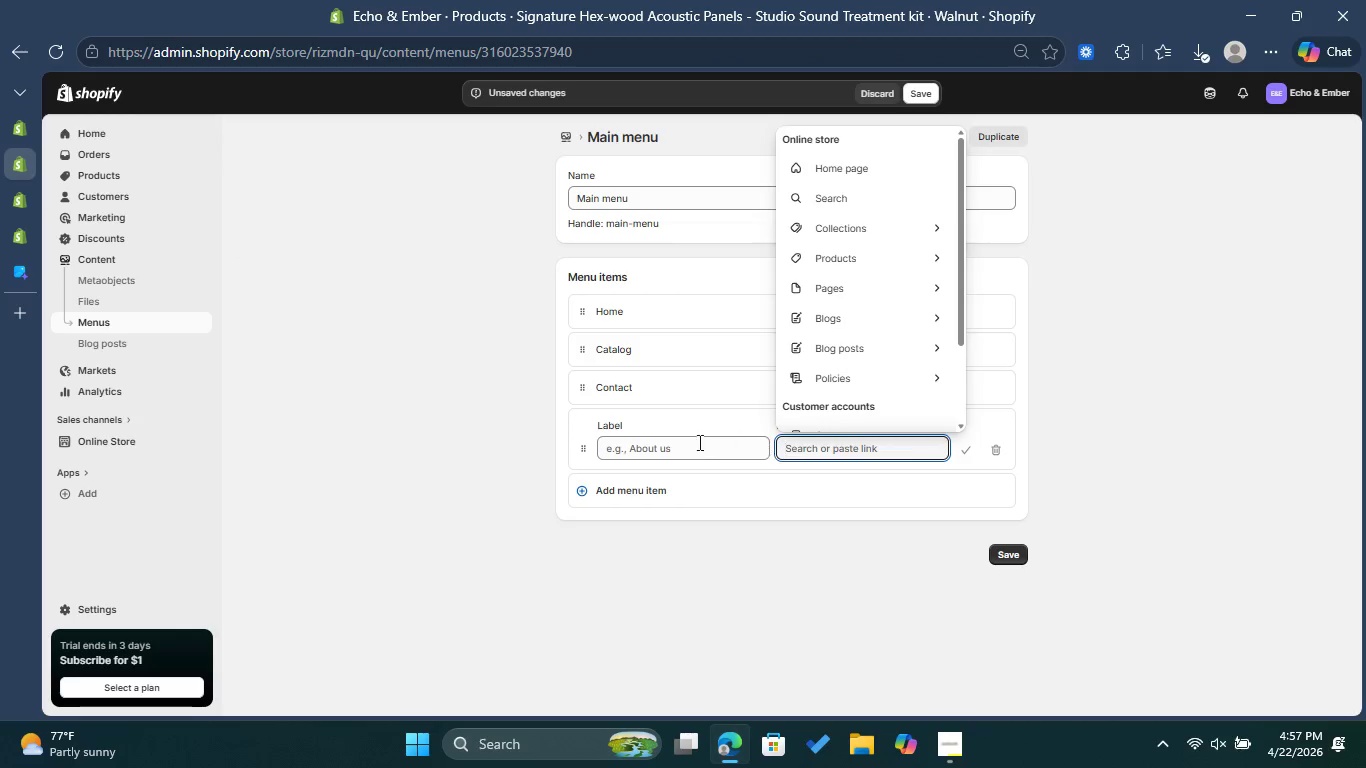 
left_click([680, 443])
 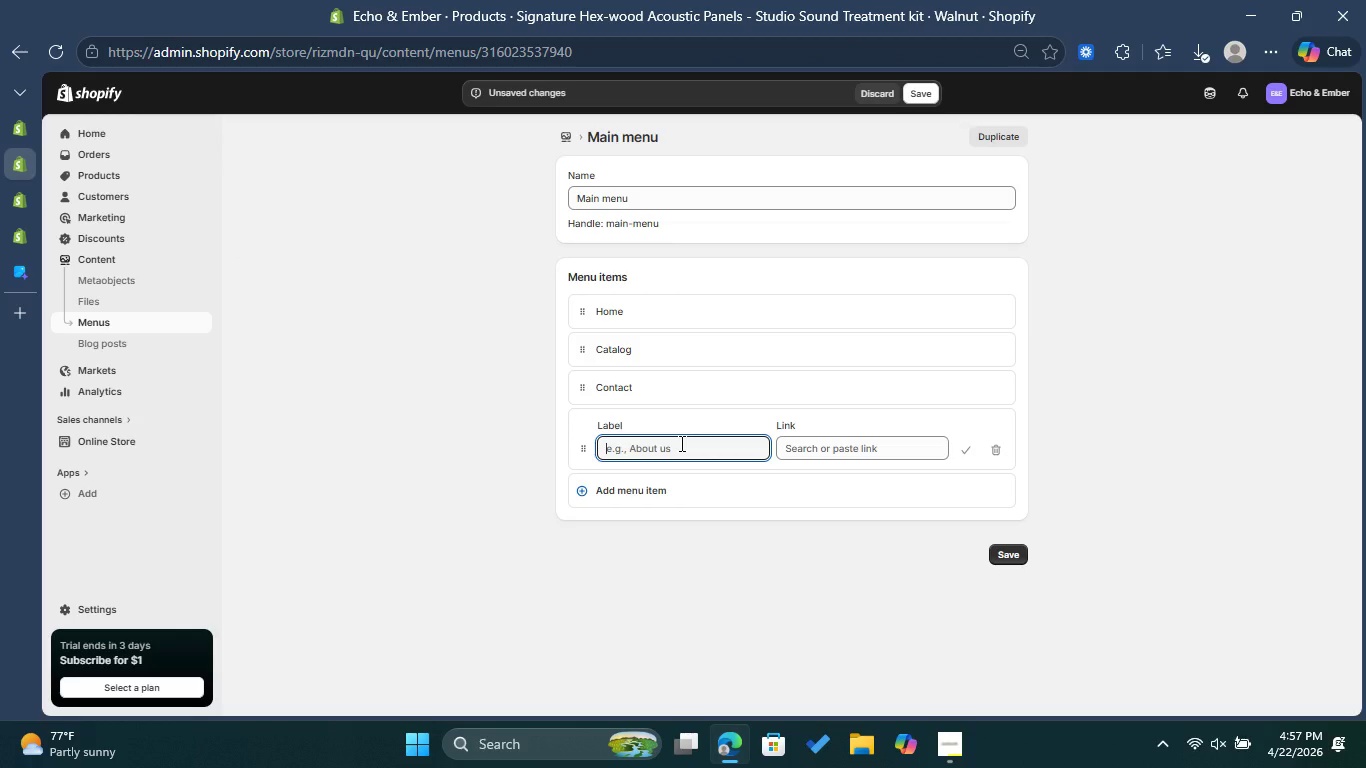 
type(STudio GEar)
 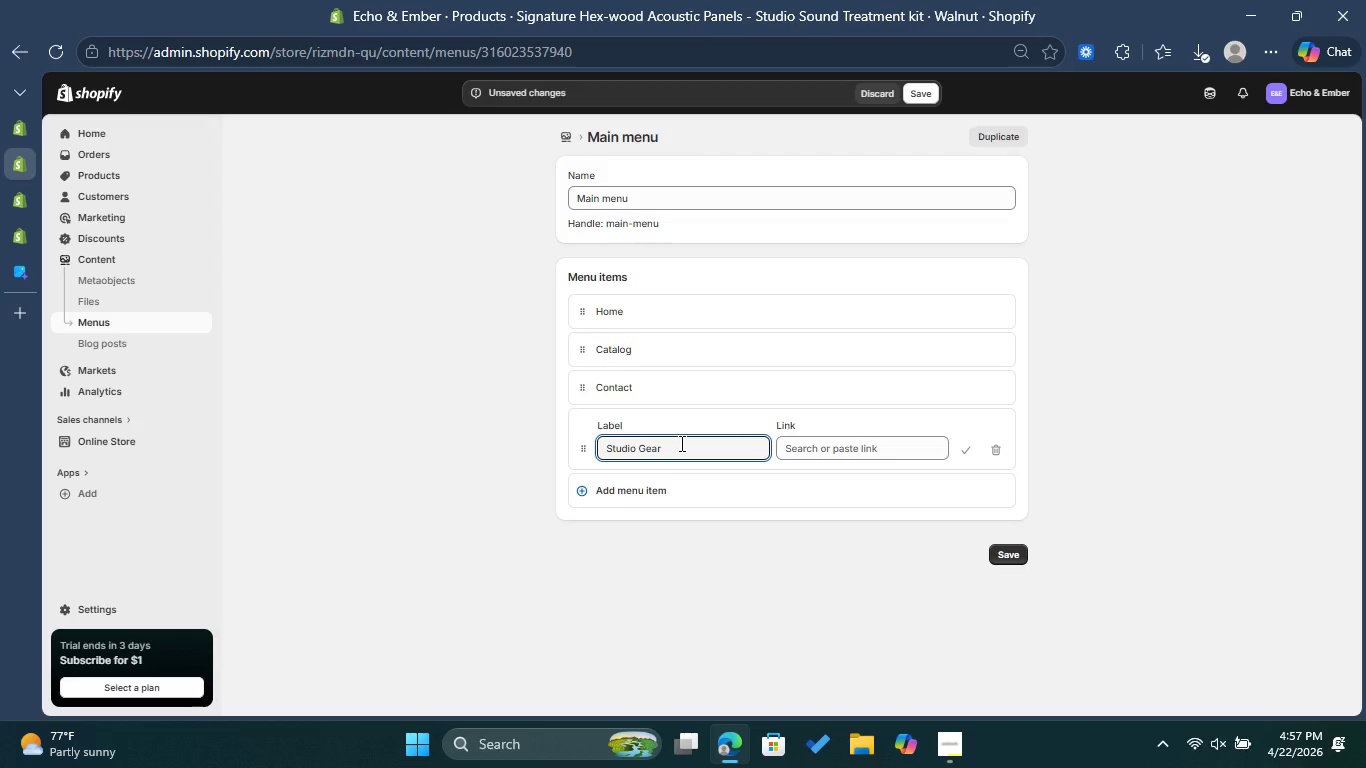 
wait(6.81)
 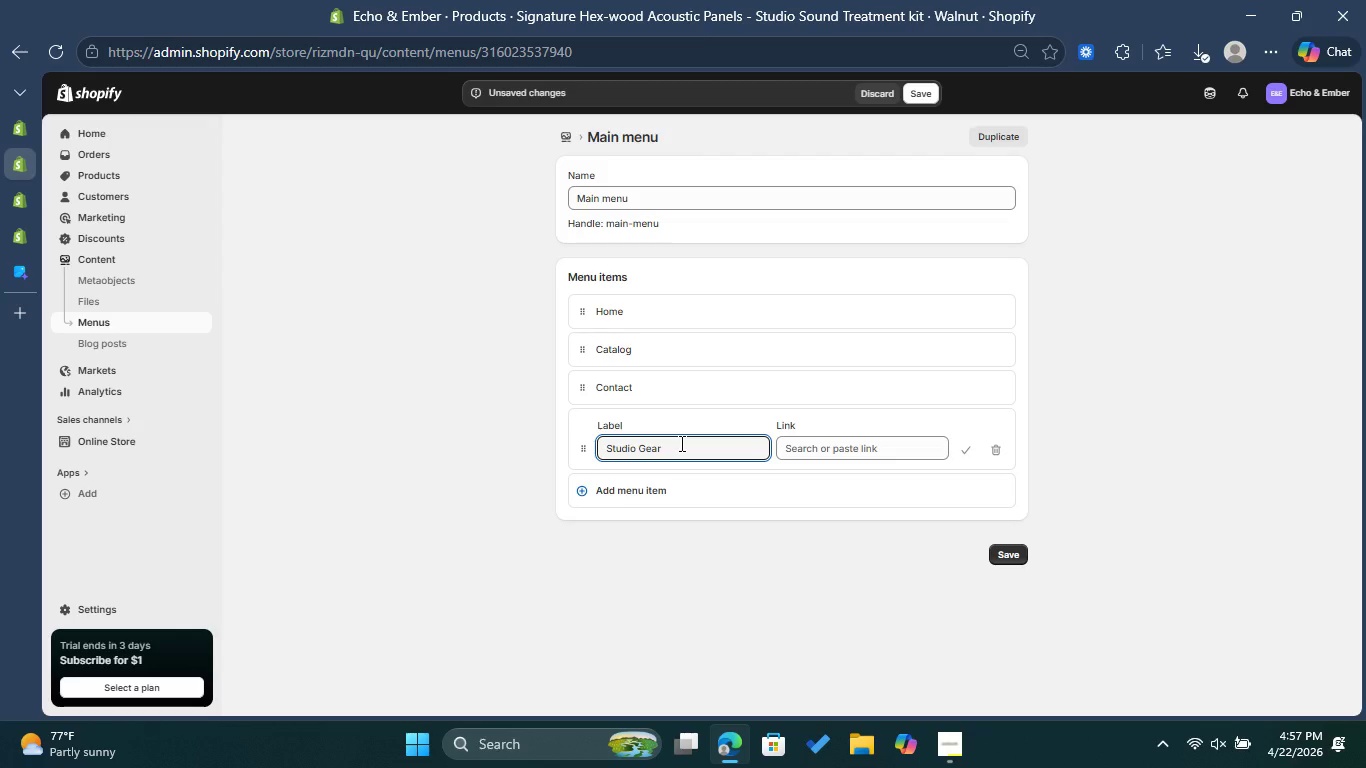 
left_click([805, 445])
 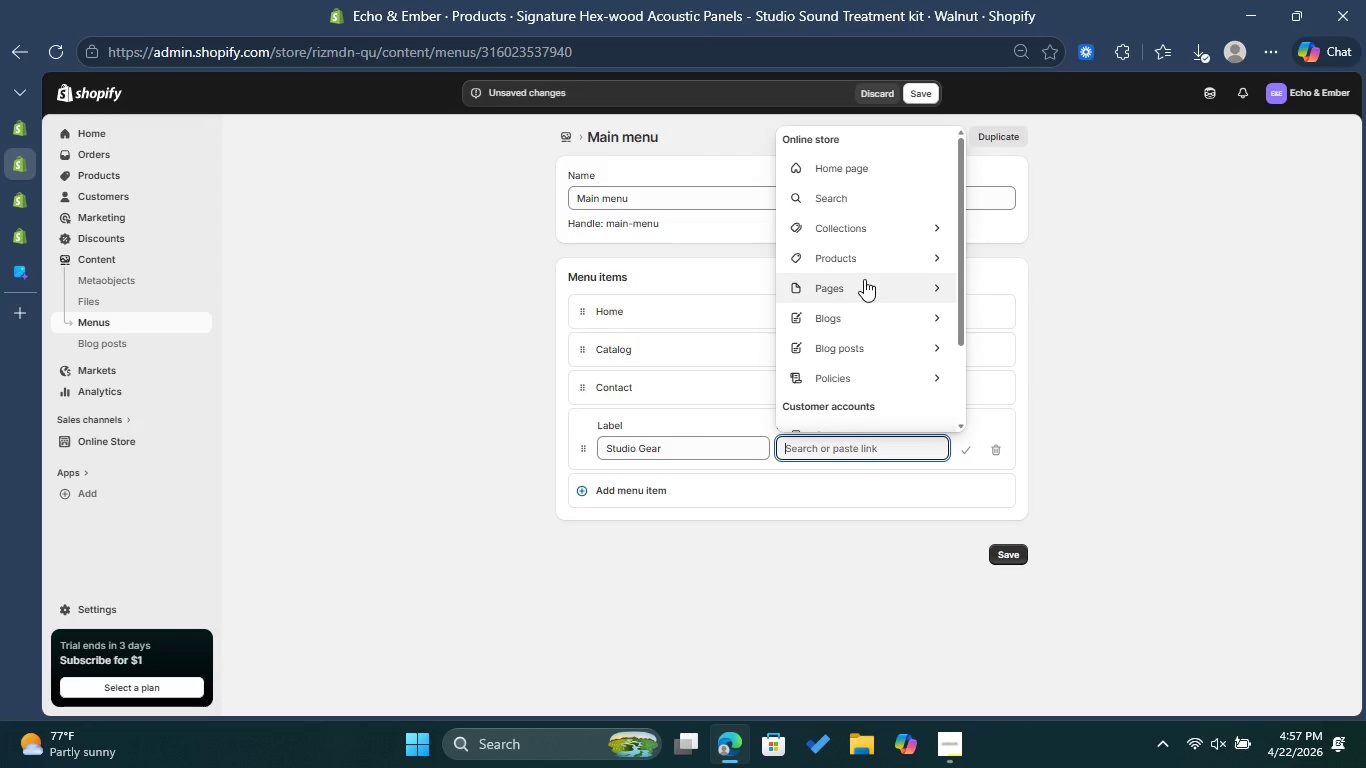 
left_click([862, 260])
 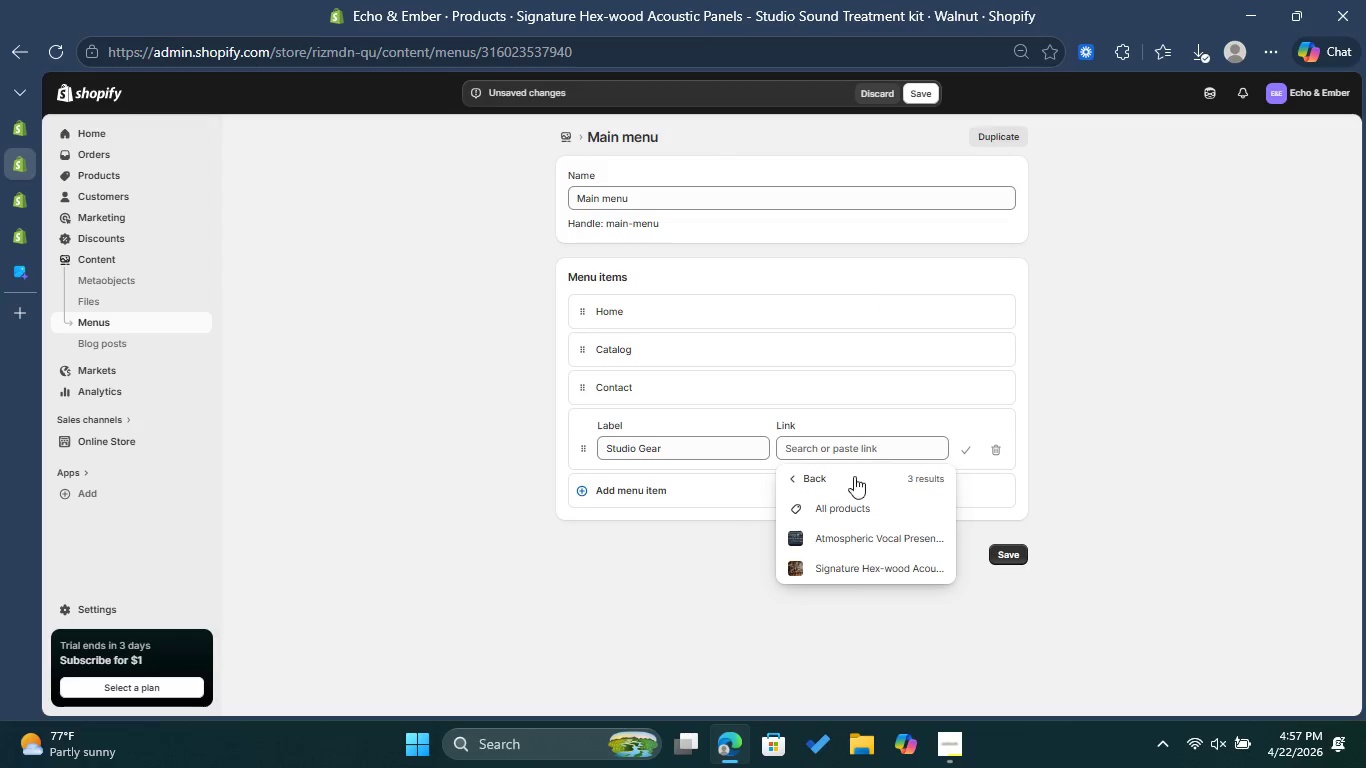 
left_click([836, 504])
 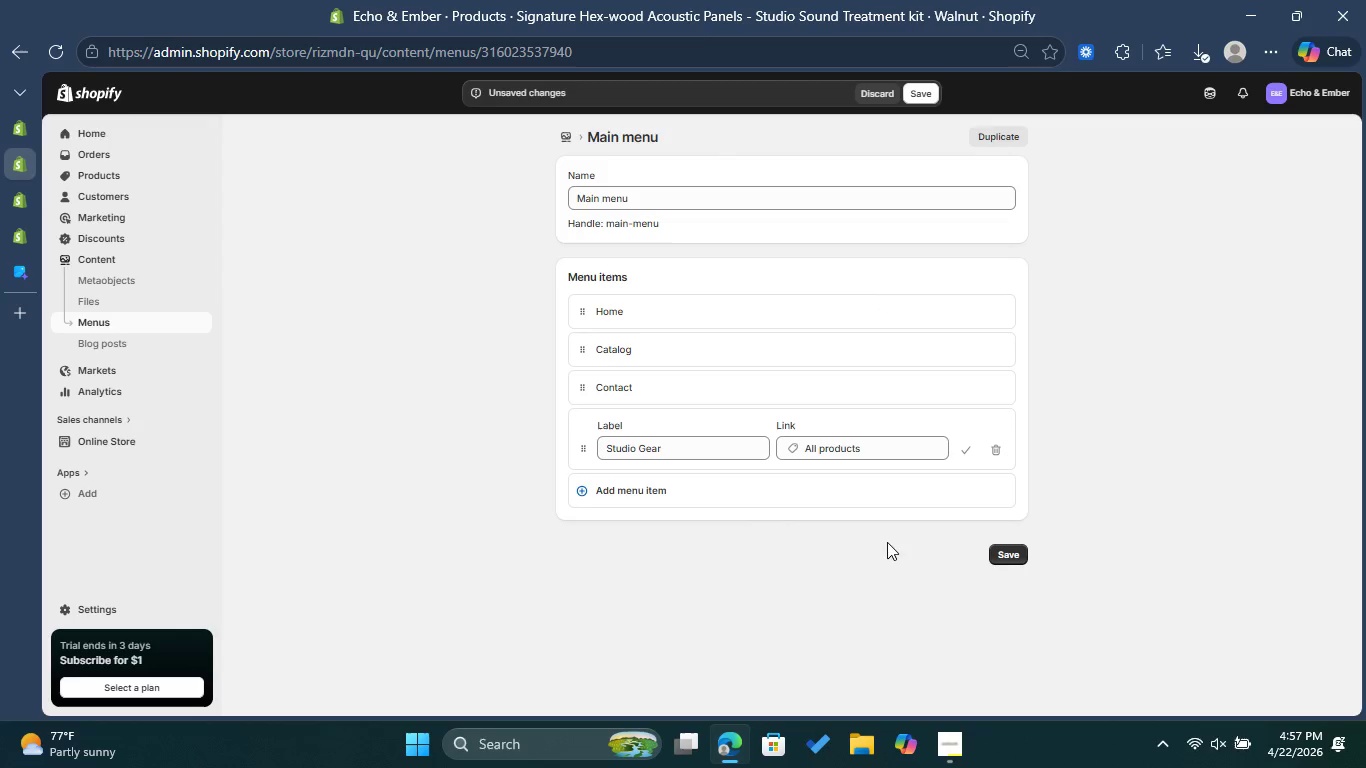 
left_click([972, 439])
 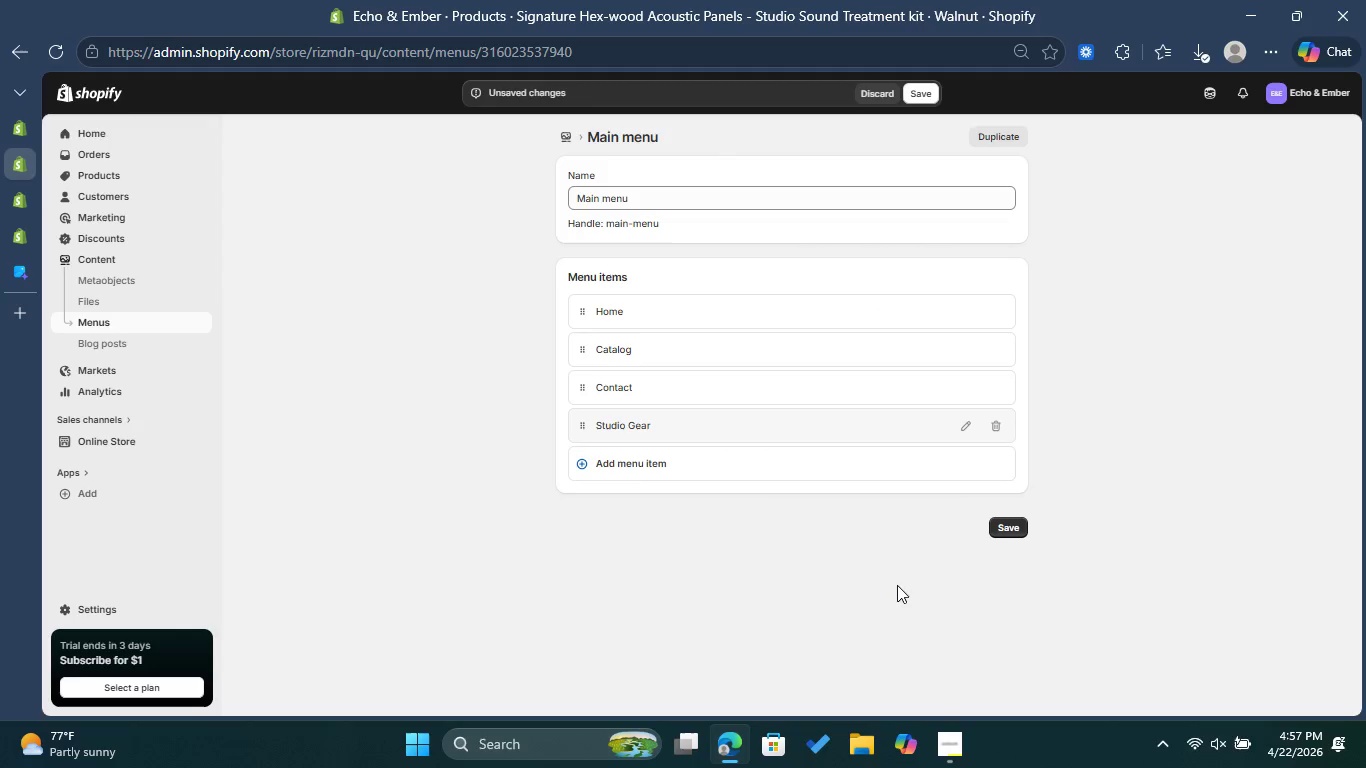 
left_click([719, 479])
 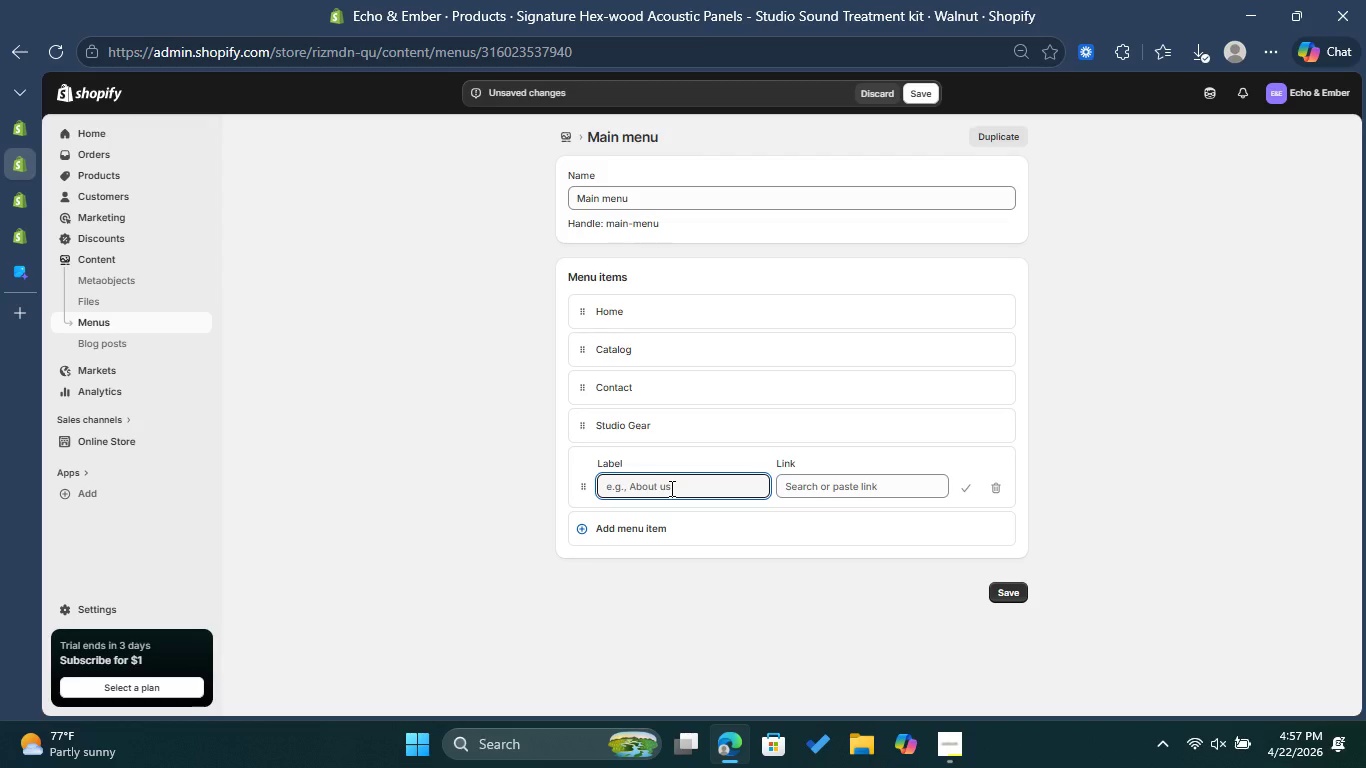 
type(DIgital Assets )
 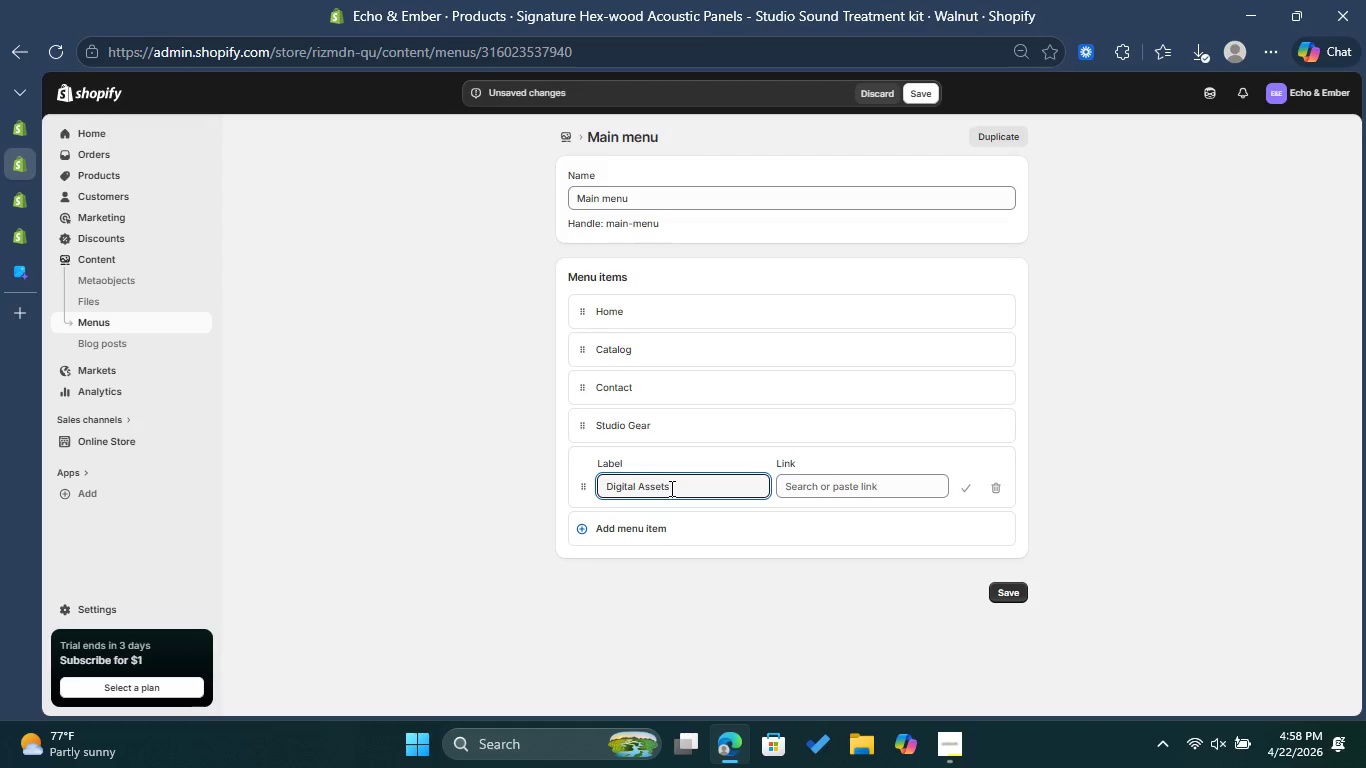 
wait(5.7)
 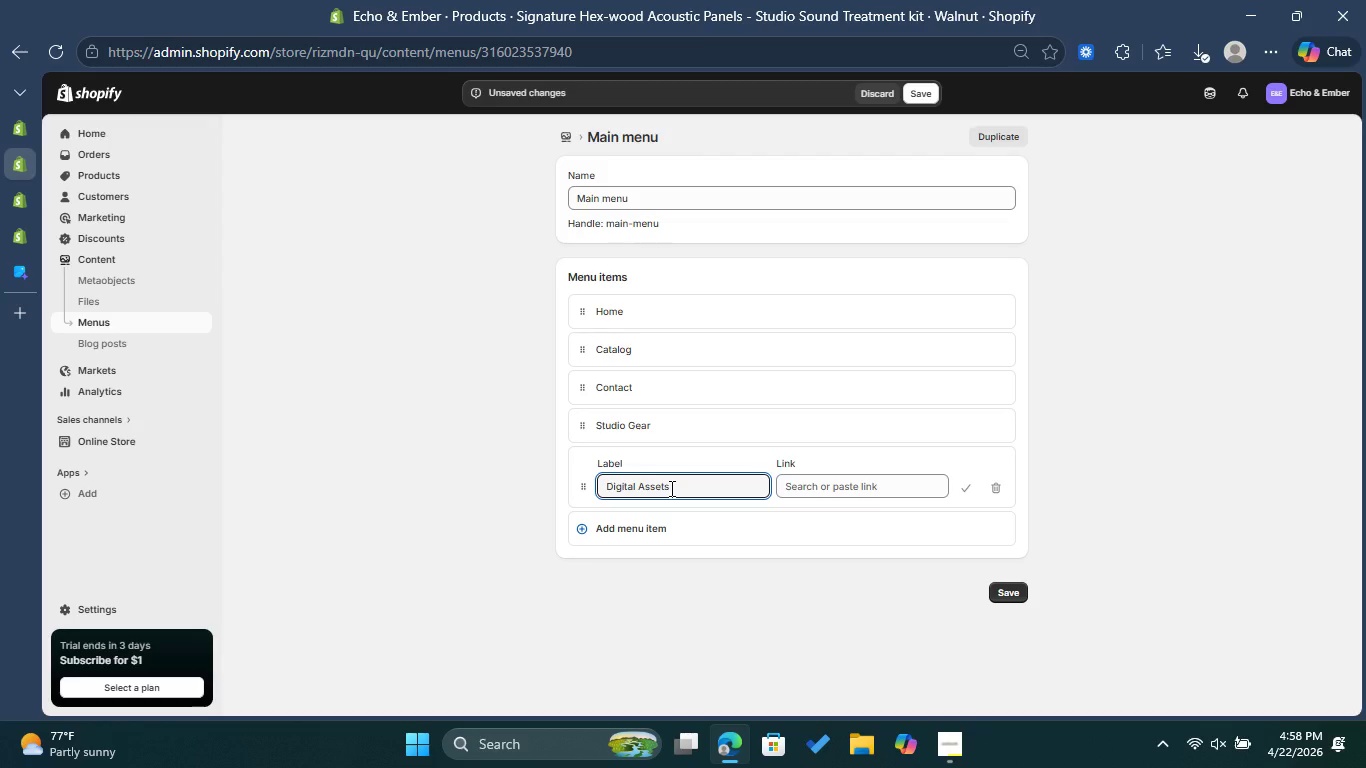 
left_click([831, 487])
 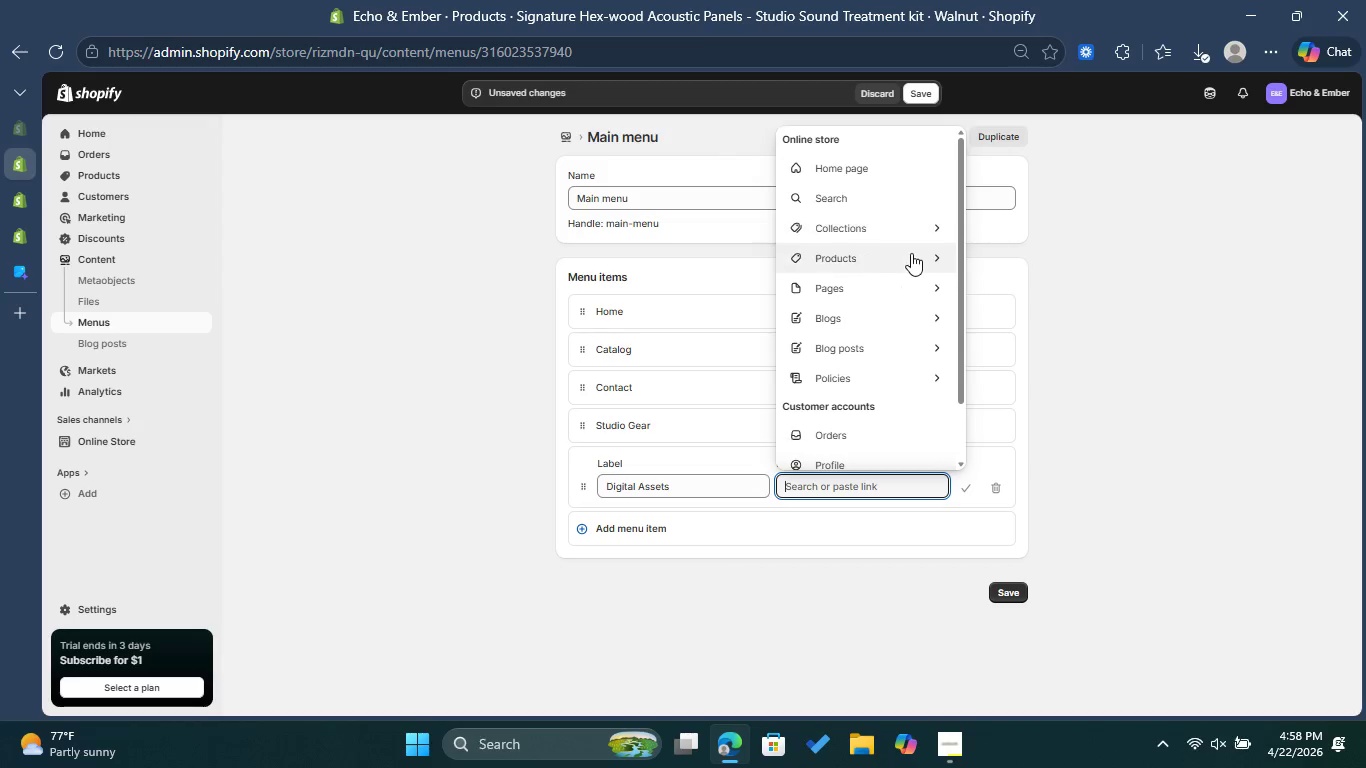 
left_click([911, 253])
 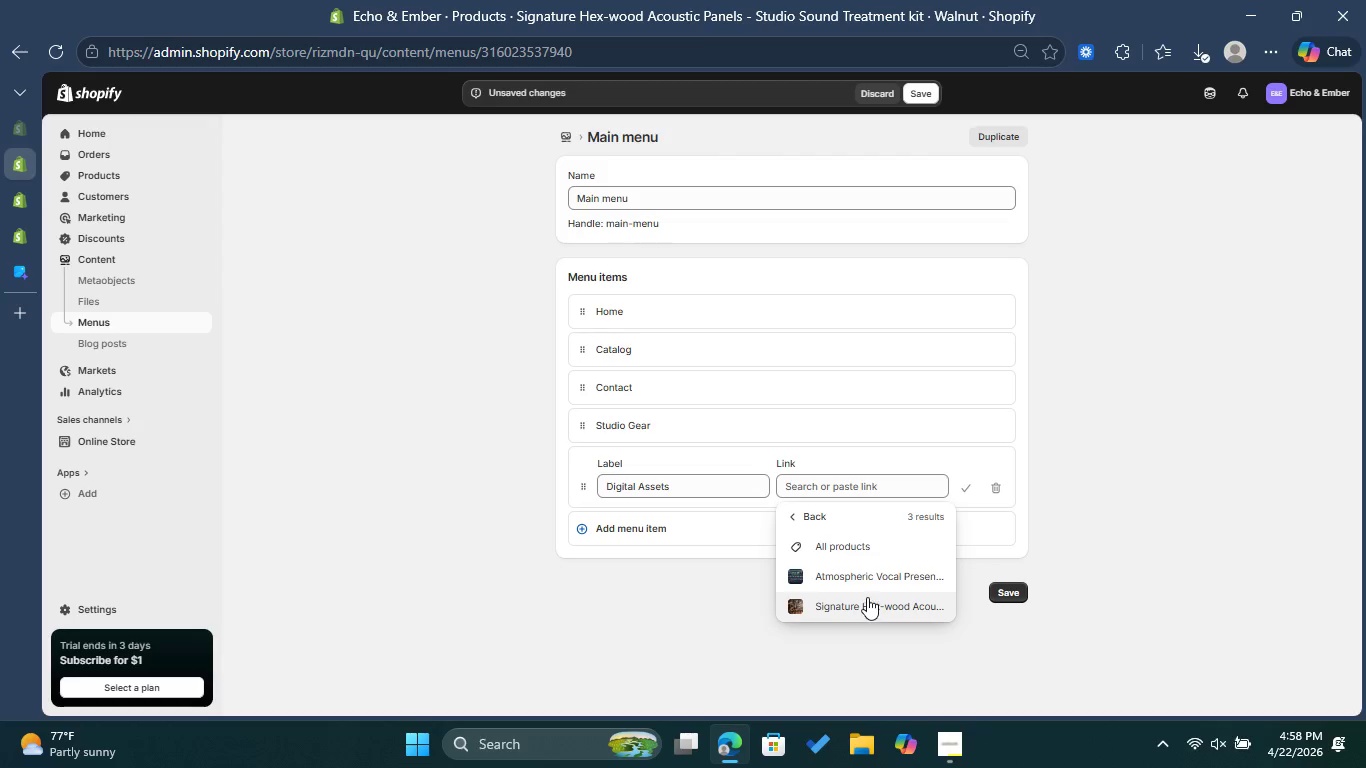 
left_click([869, 572])
 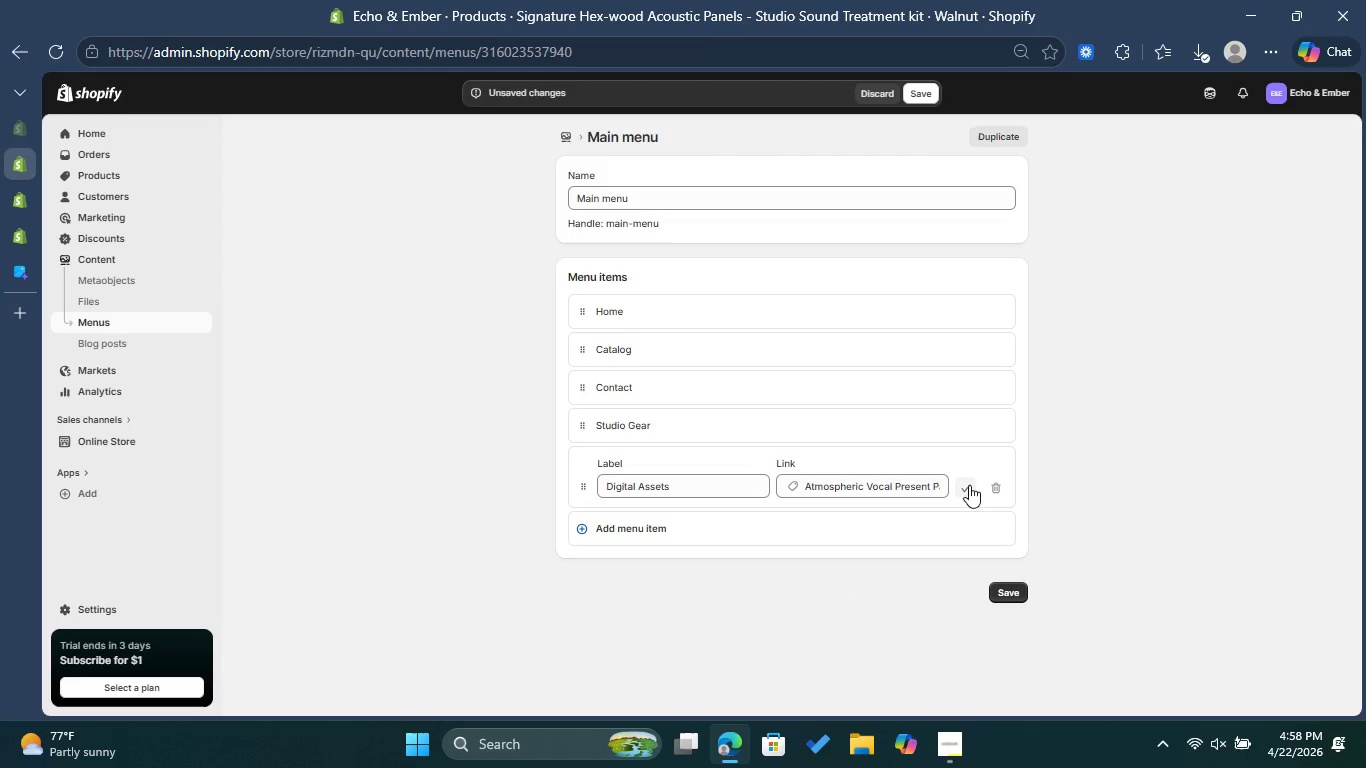 
left_click([970, 487])
 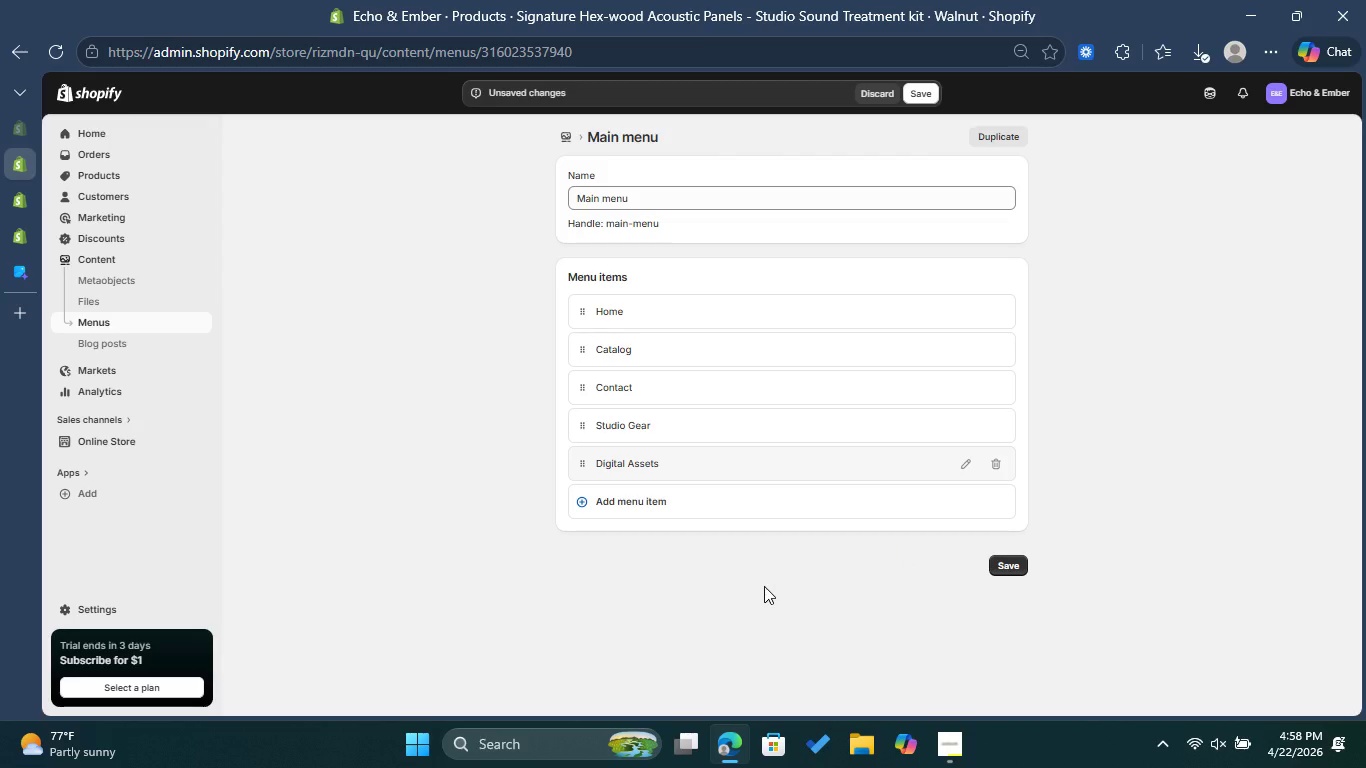 
wait(6.83)
 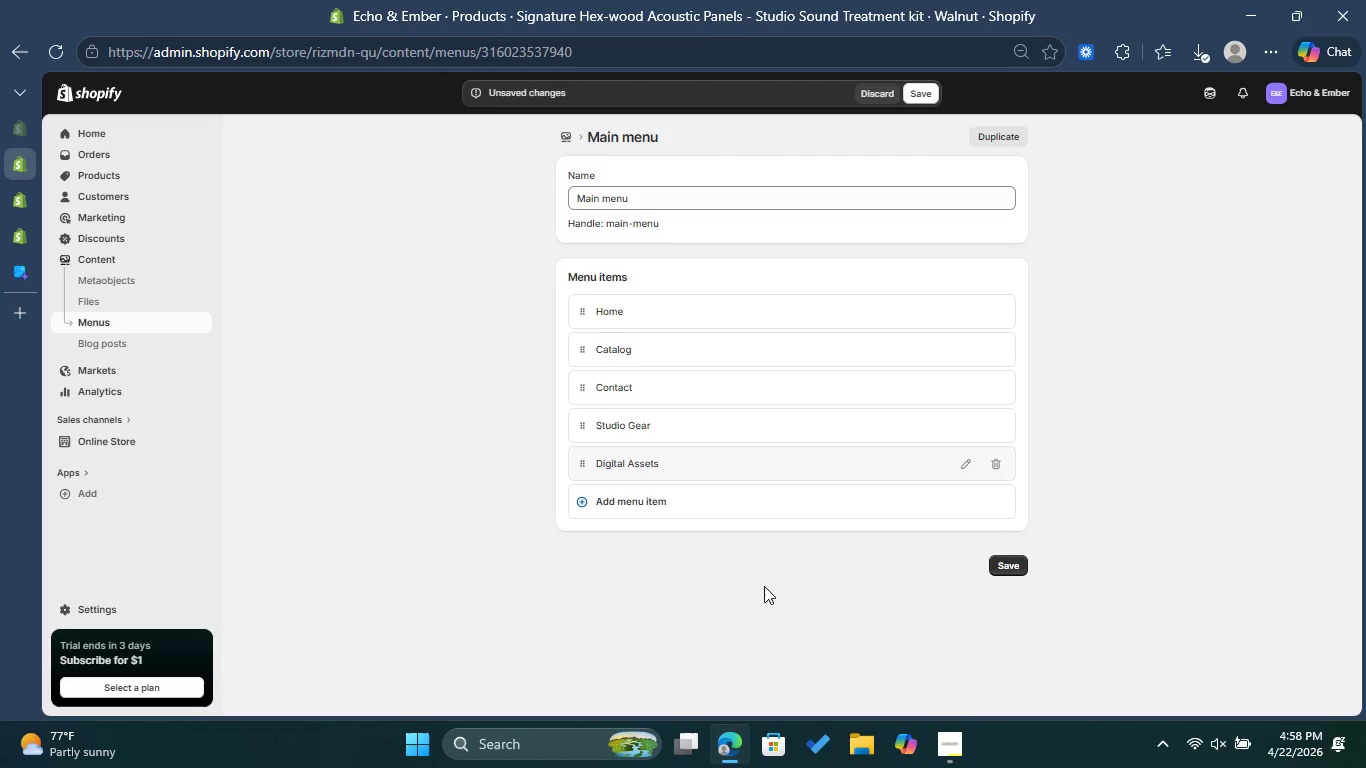 
left_click([714, 510])
 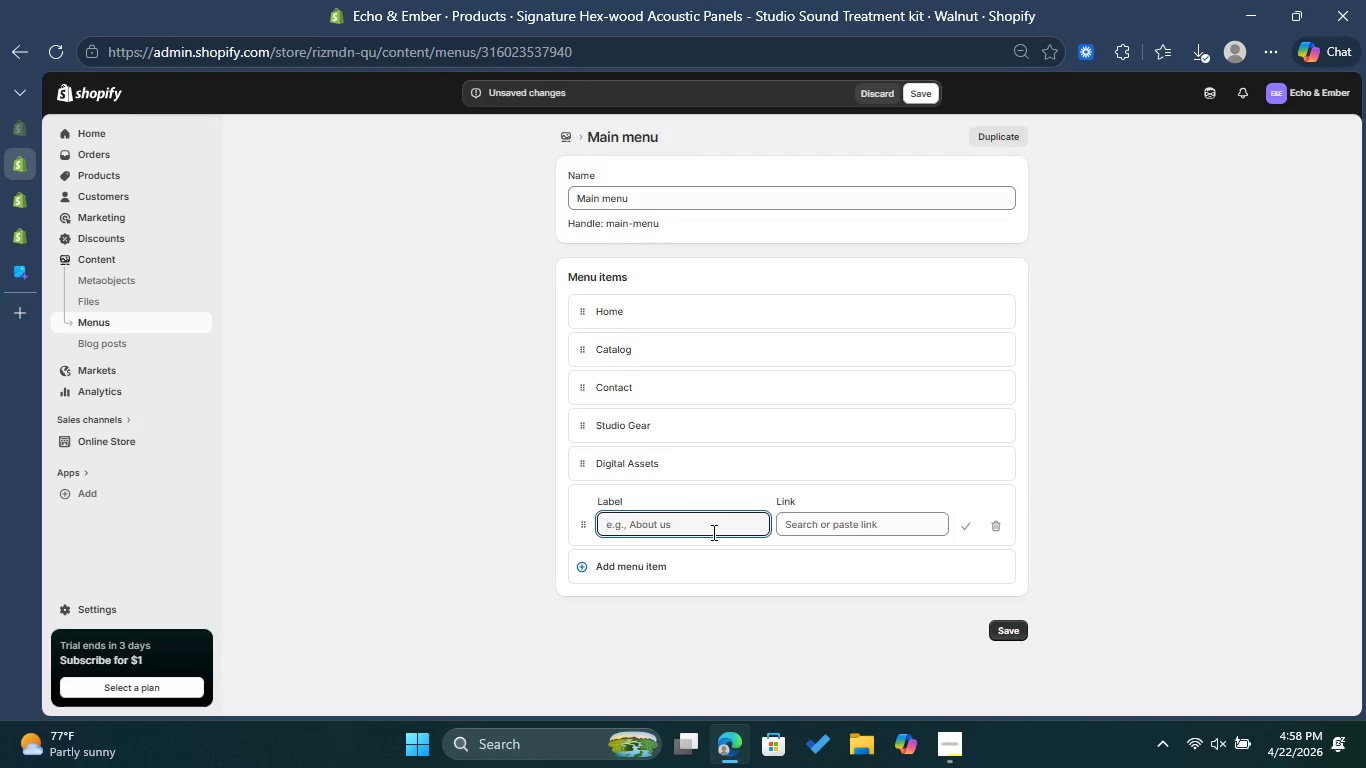 
type(OUr Story )
 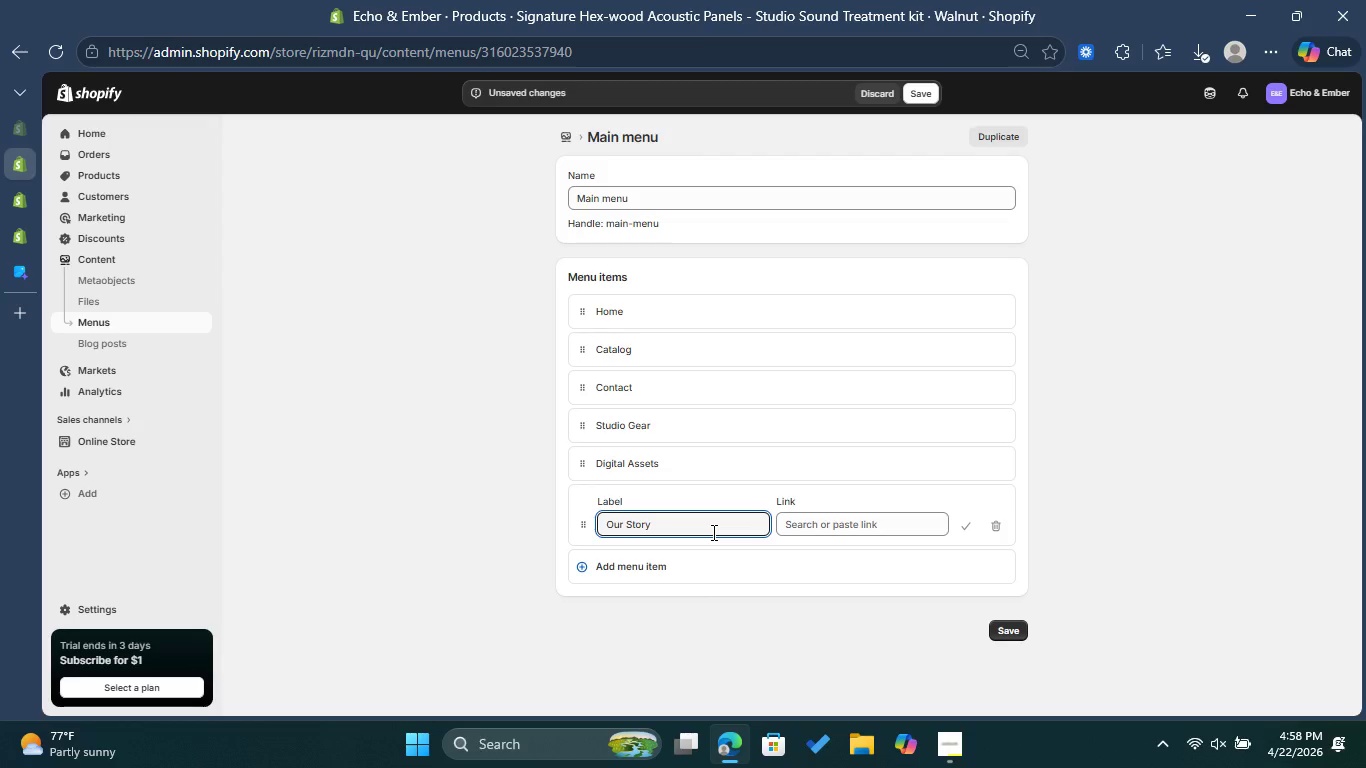 
left_click([821, 529])
 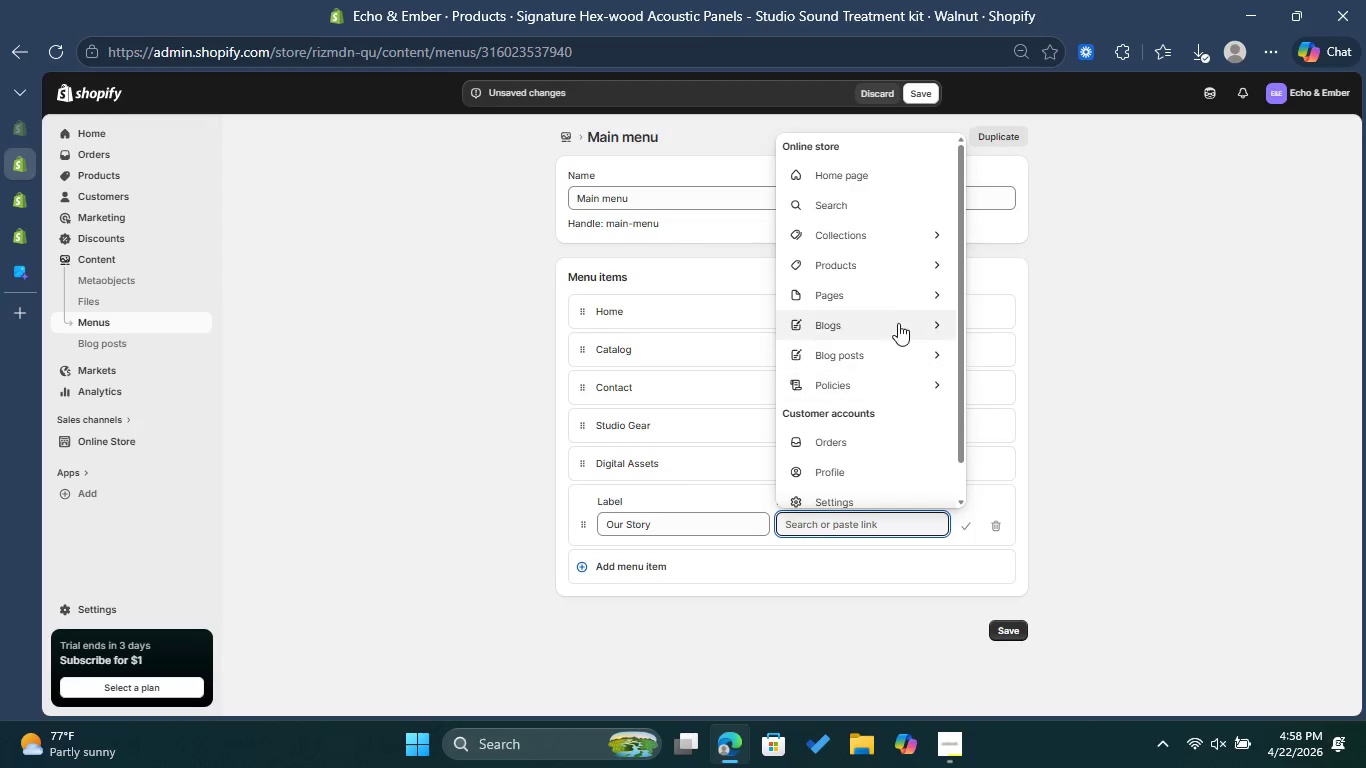 
left_click([907, 299])
 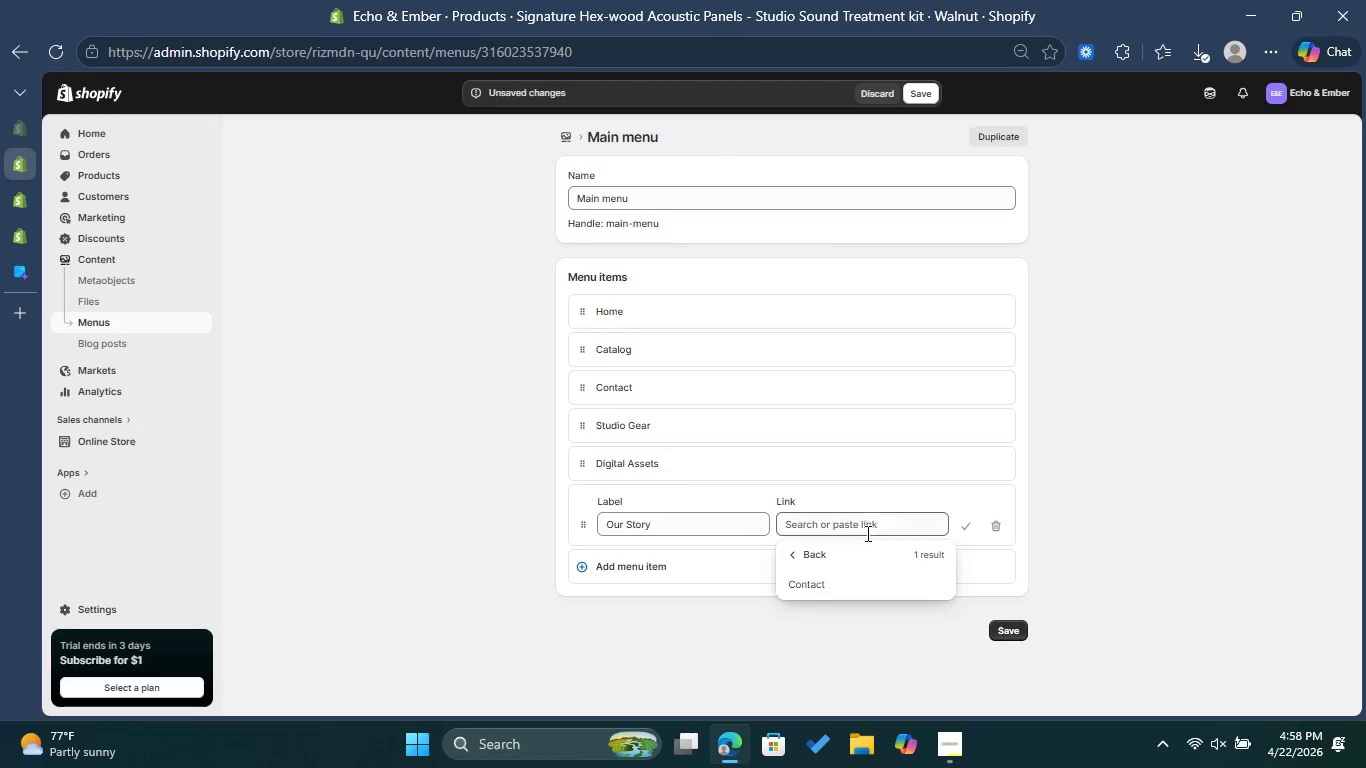 
left_click([856, 560])
 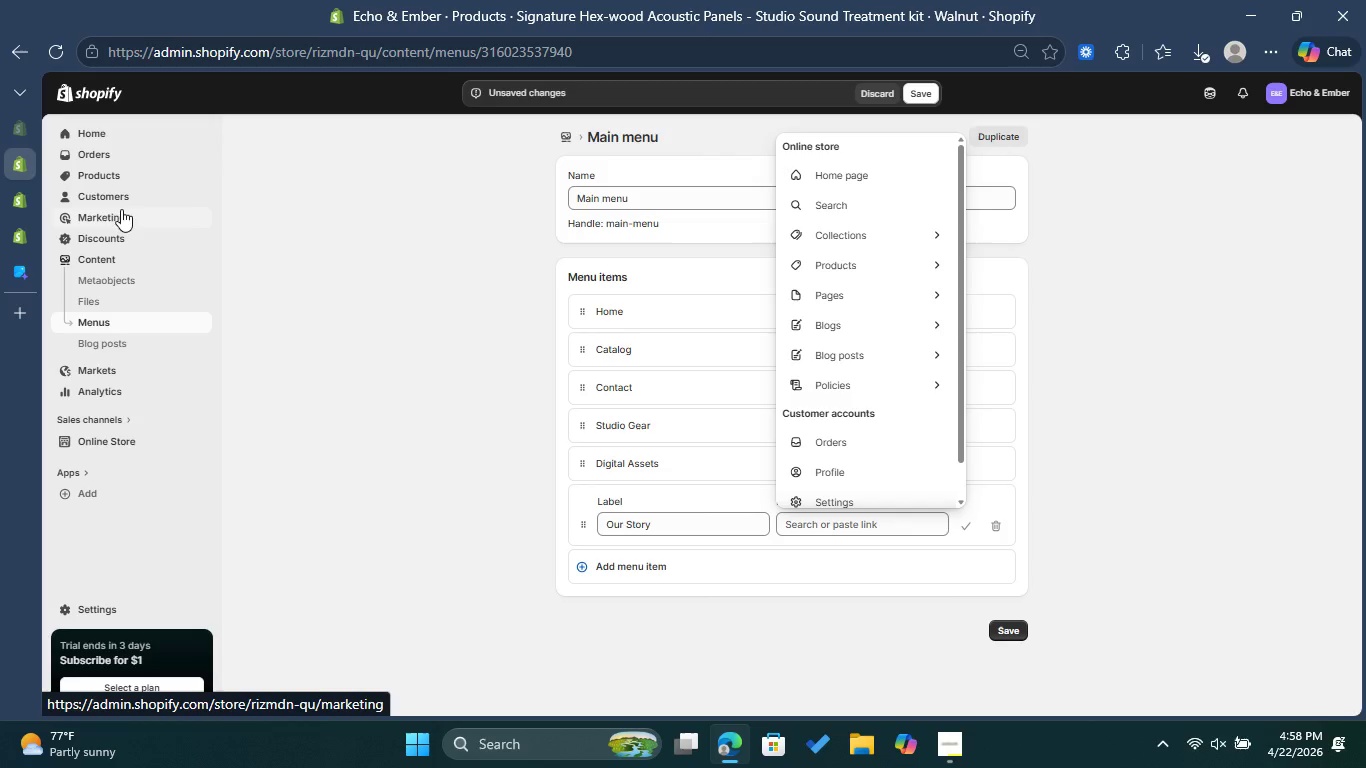 
left_click([103, 441])
 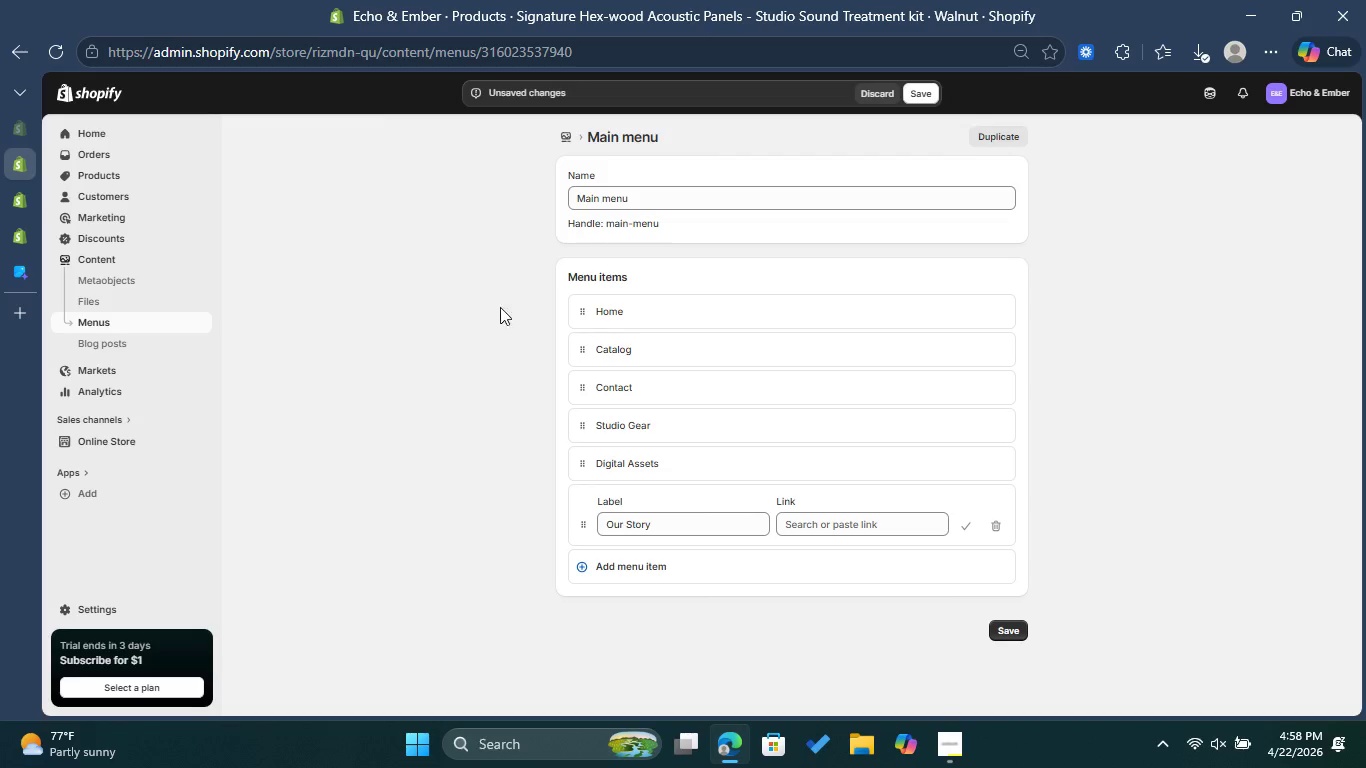 
wait(6.84)
 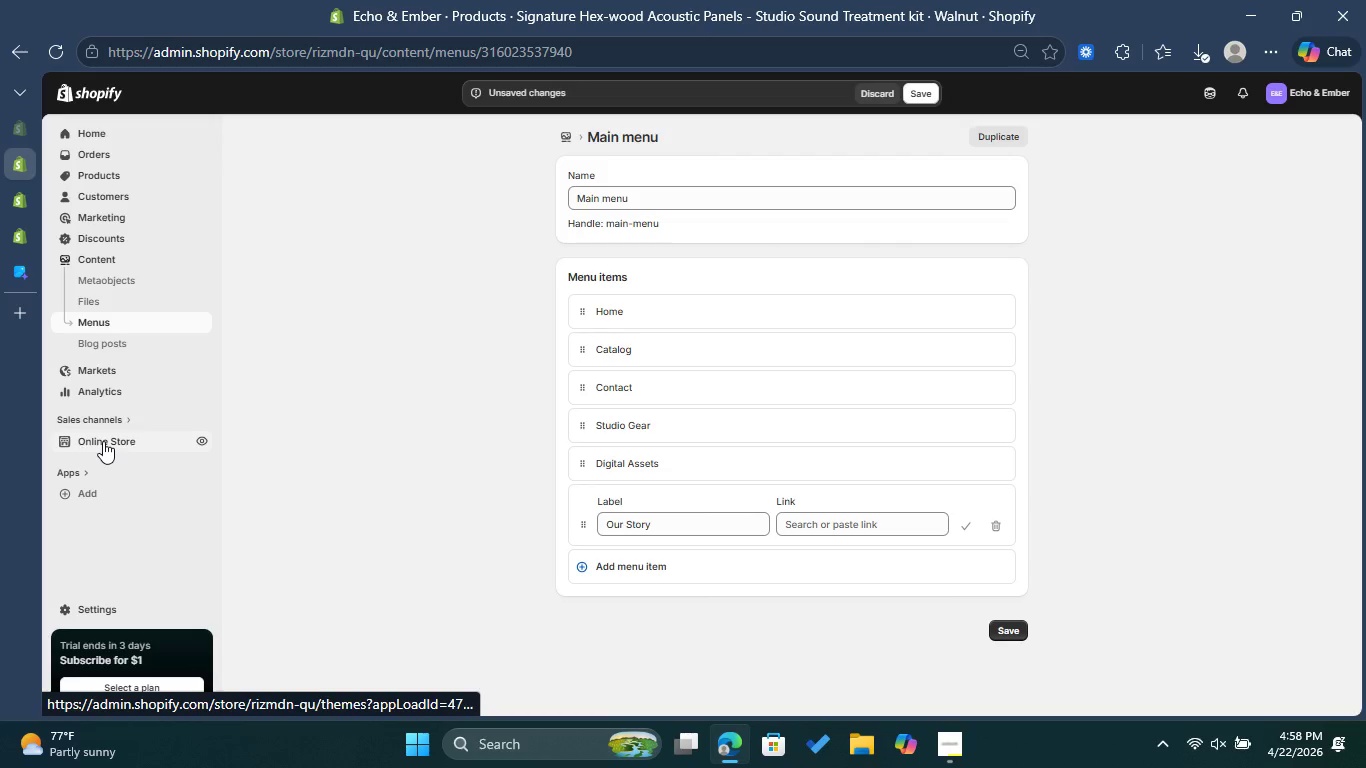 
left_click([926, 89])
 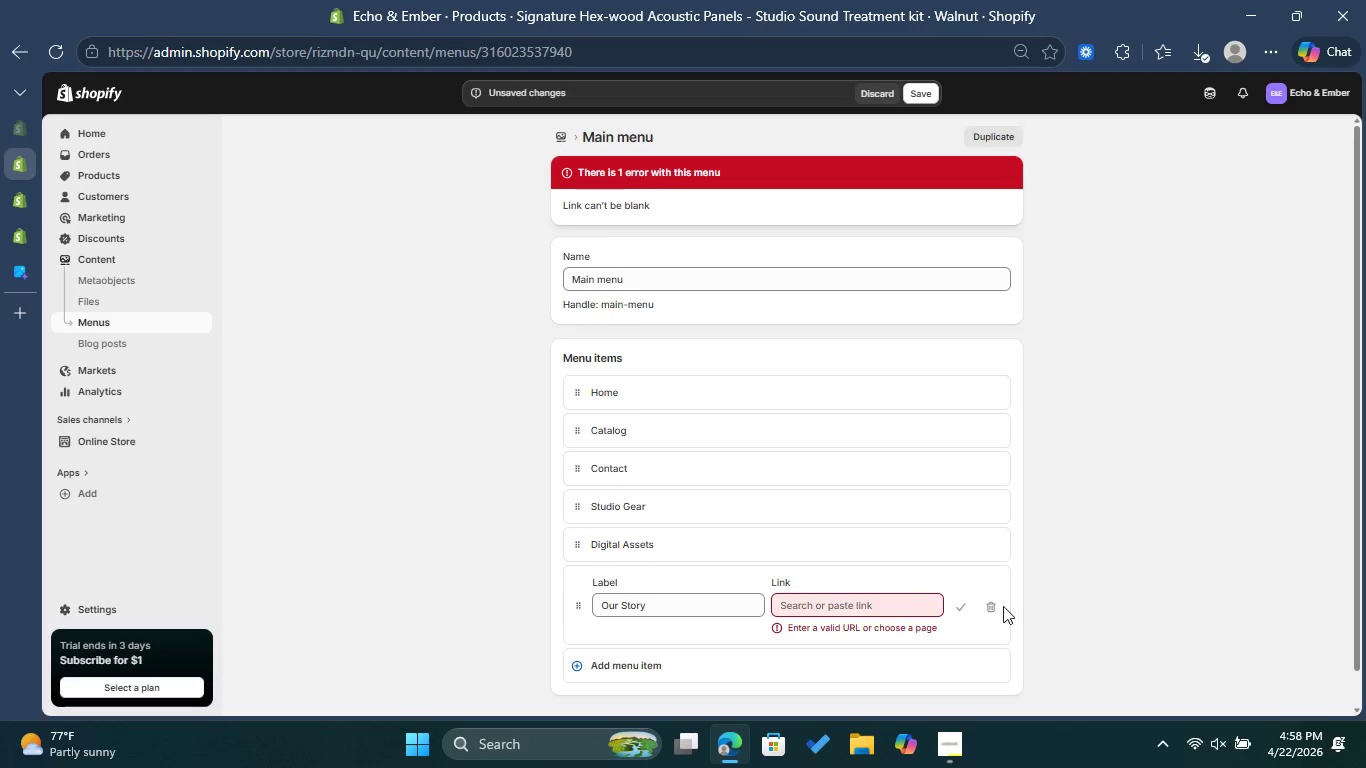 
left_click([987, 607])
 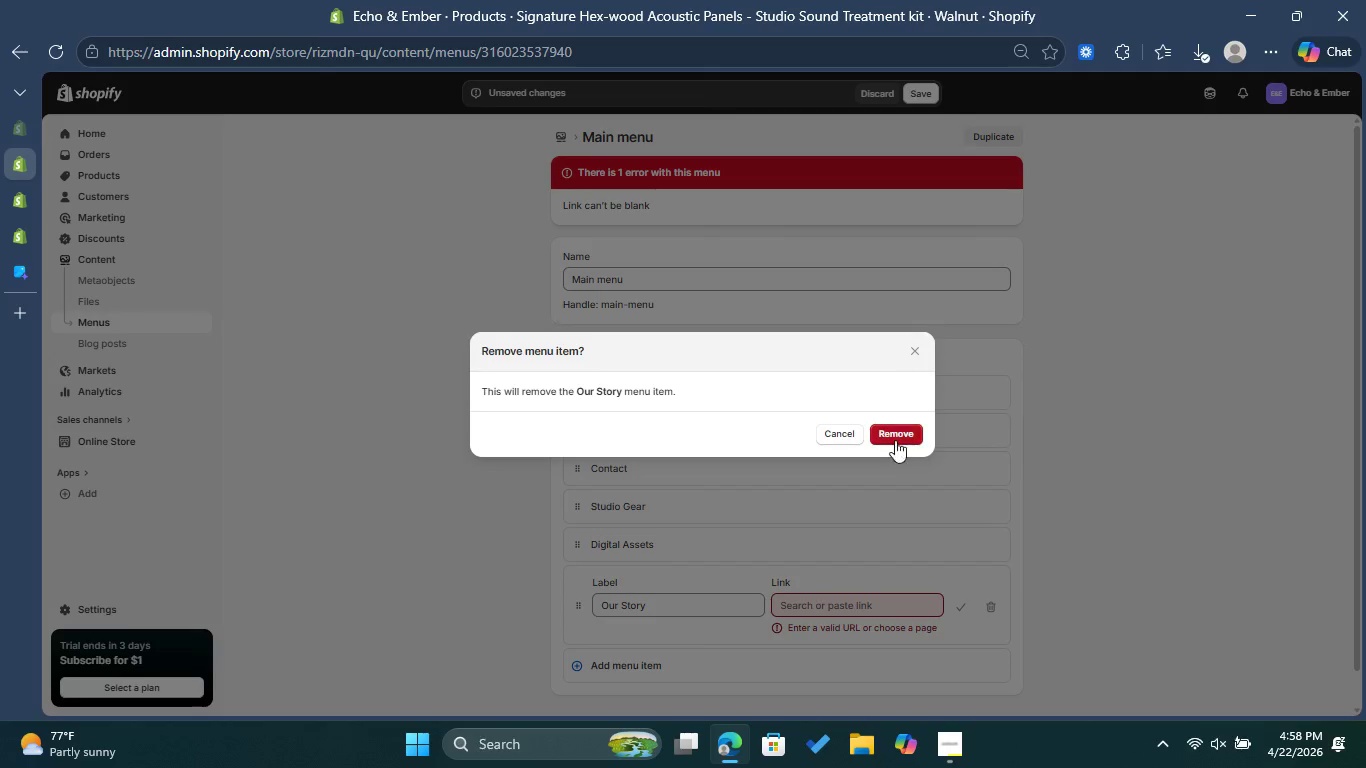 
left_click([899, 436])
 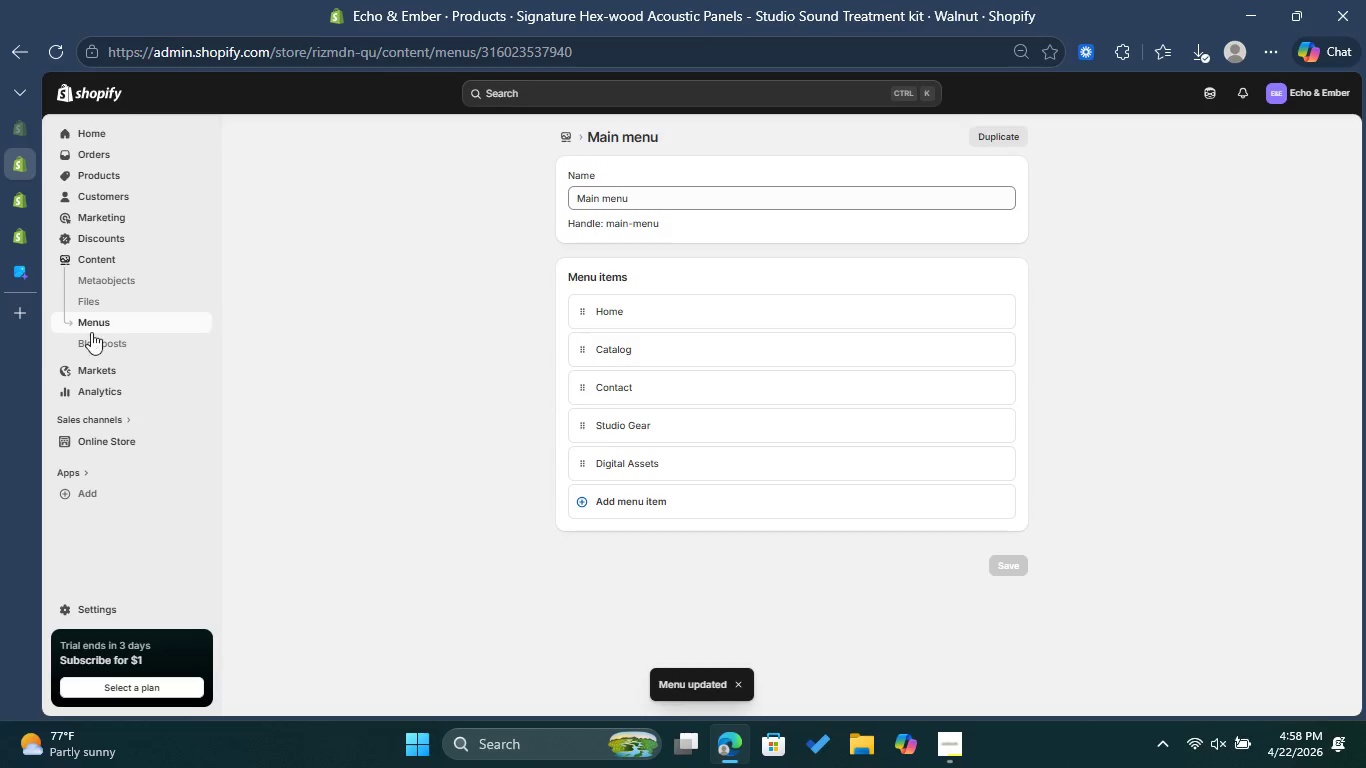 
left_click([111, 446])
 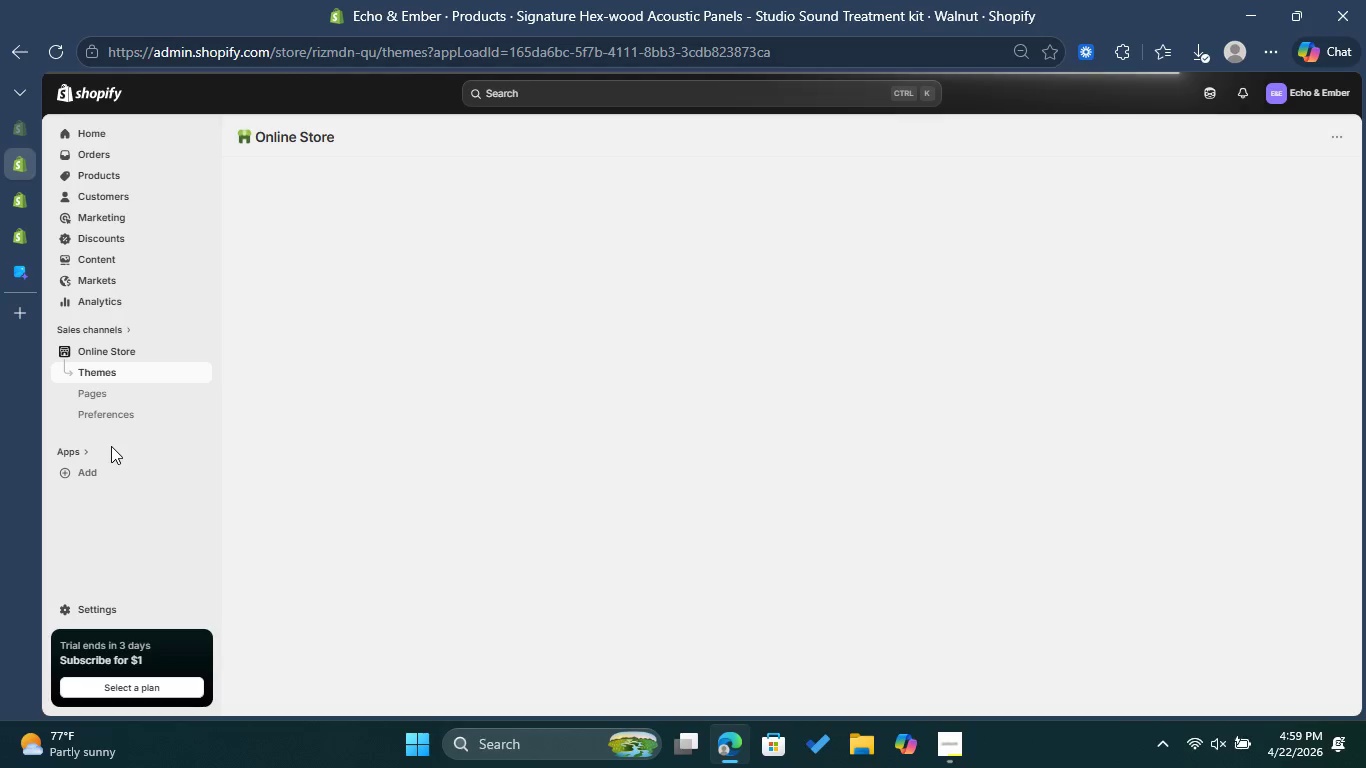 
wait(9.8)
 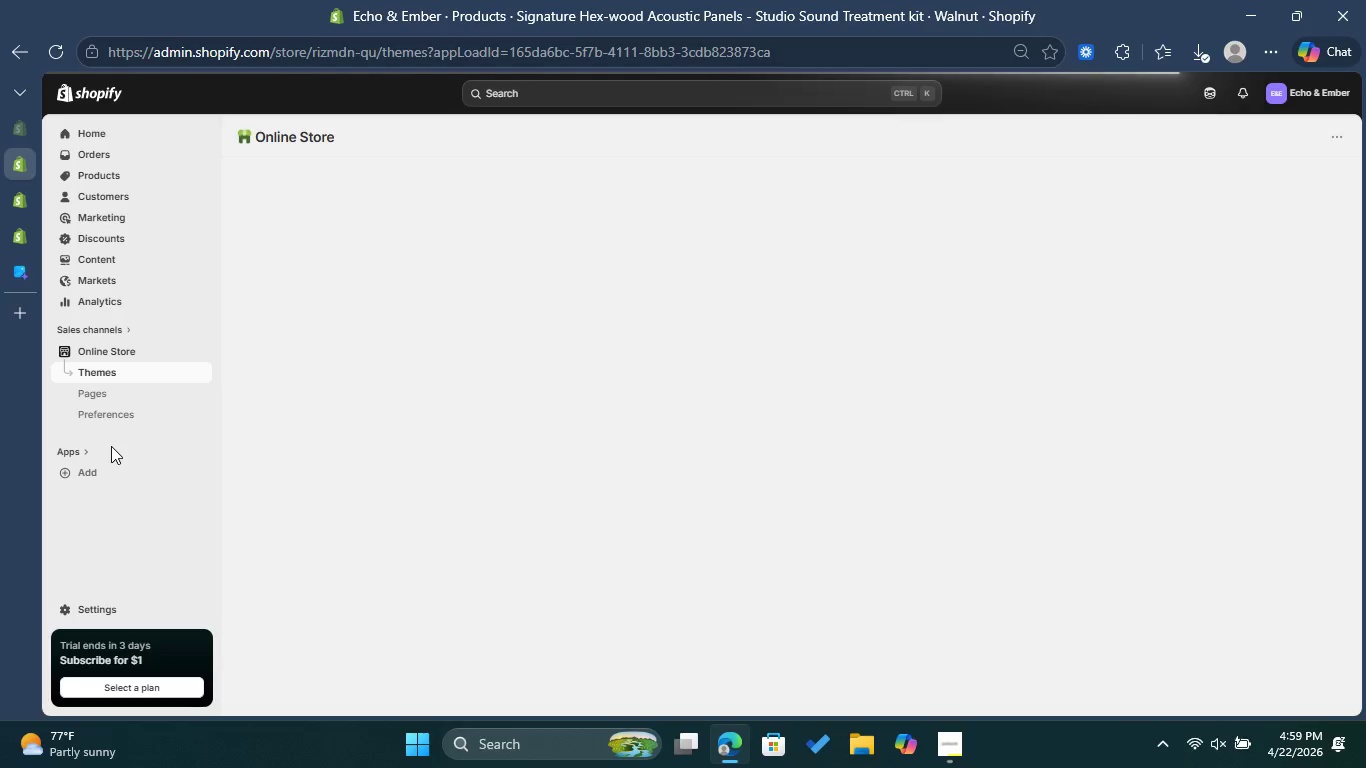 
left_click([112, 398])
 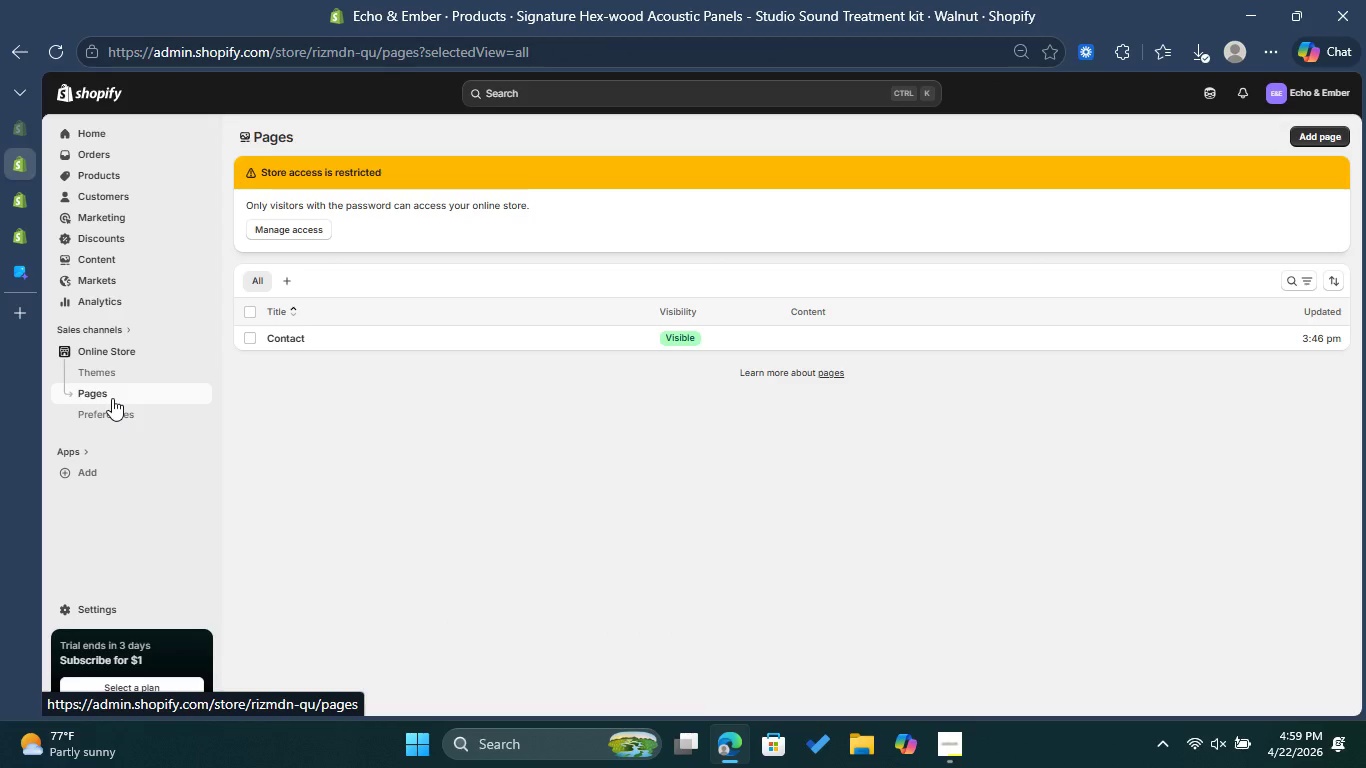 
wait(10.59)
 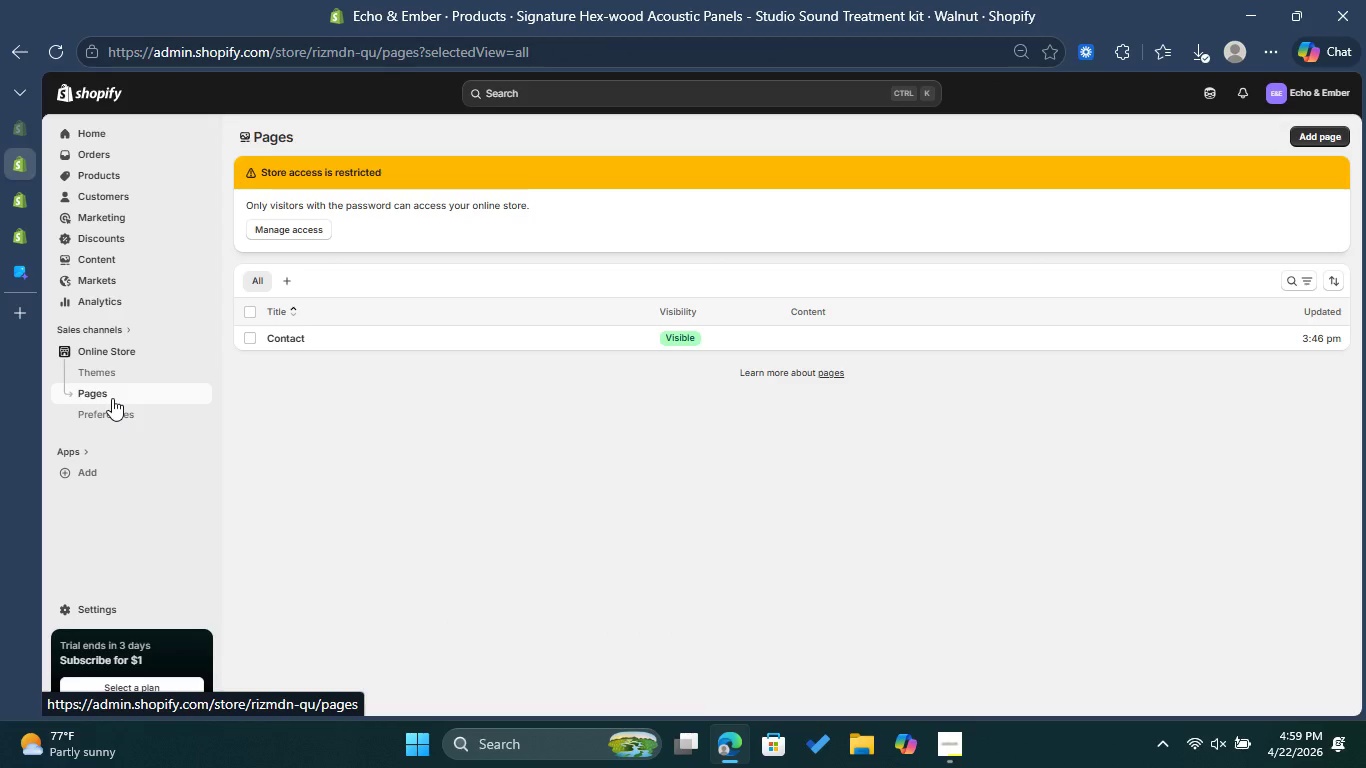 
left_click([1323, 130])
 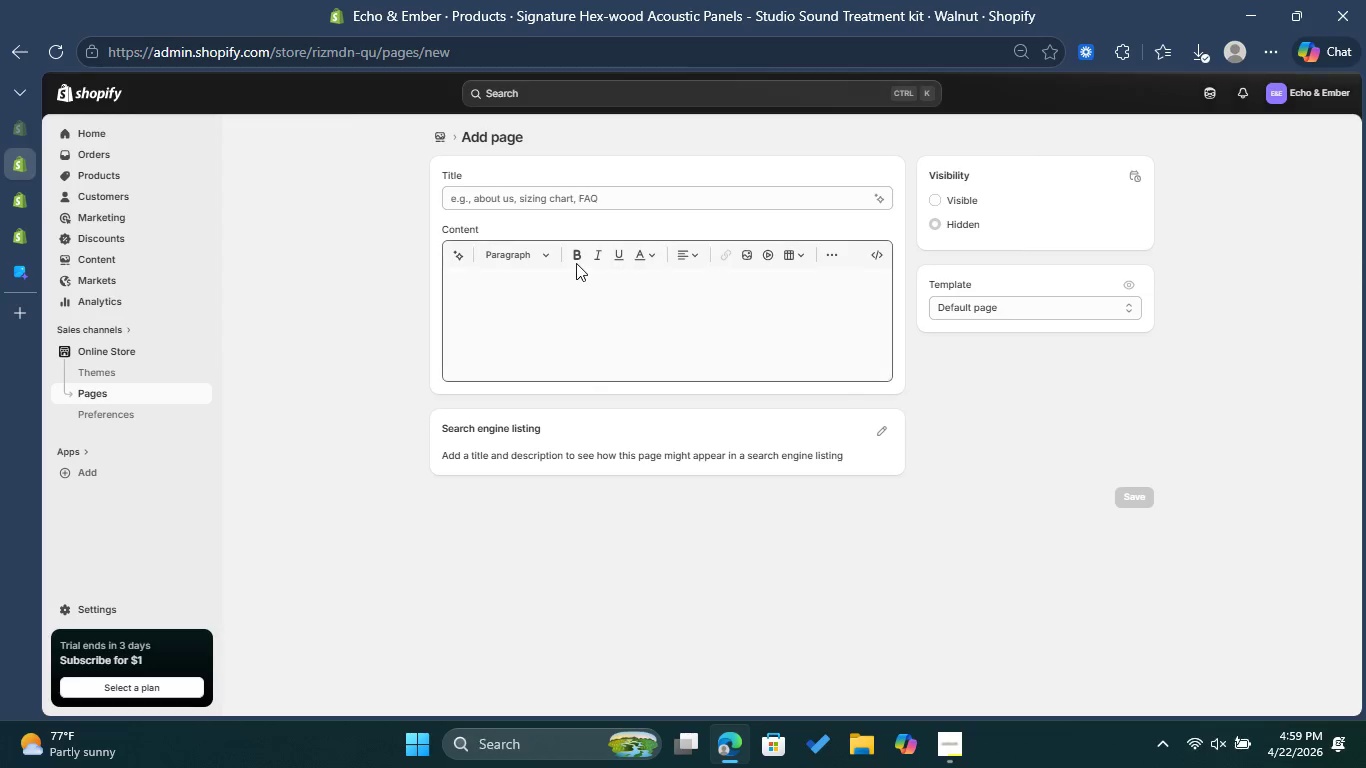 
left_click([555, 196])
 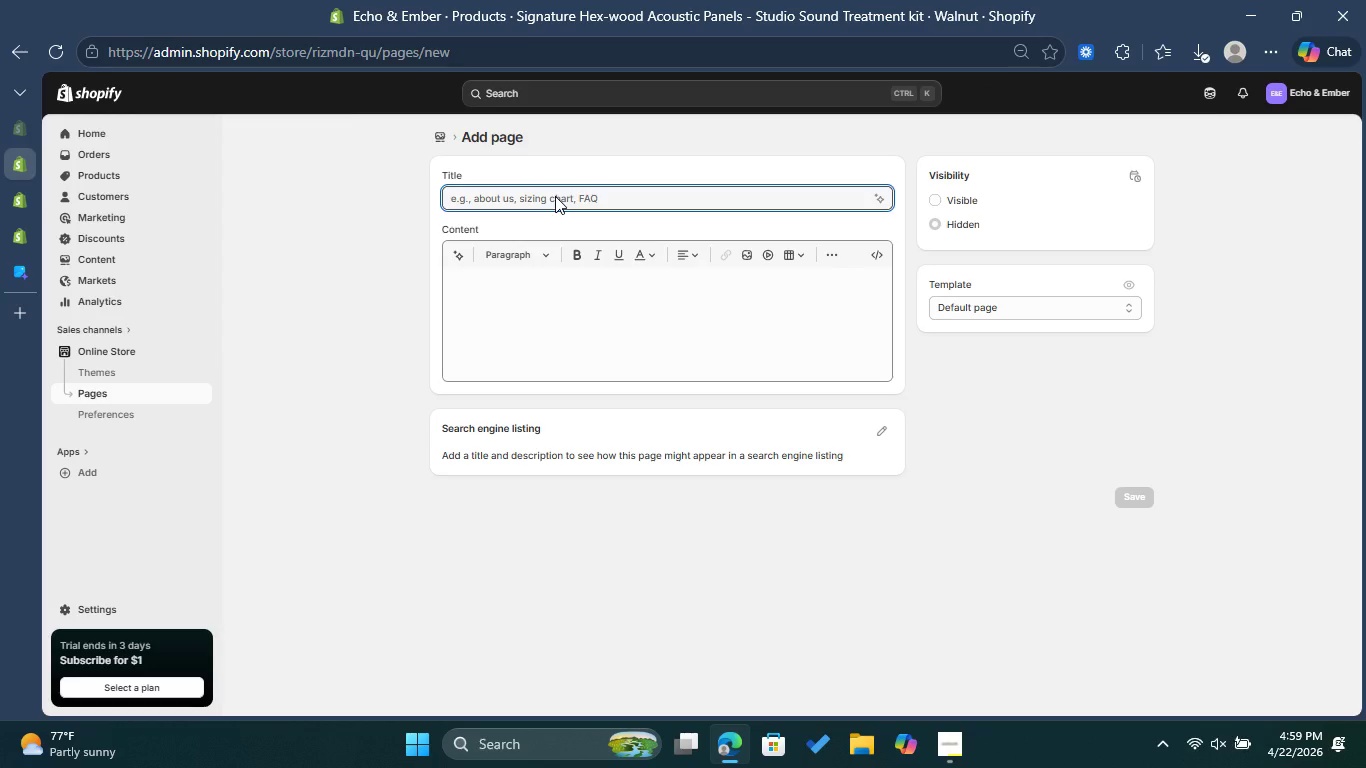 
type(Our Story )
 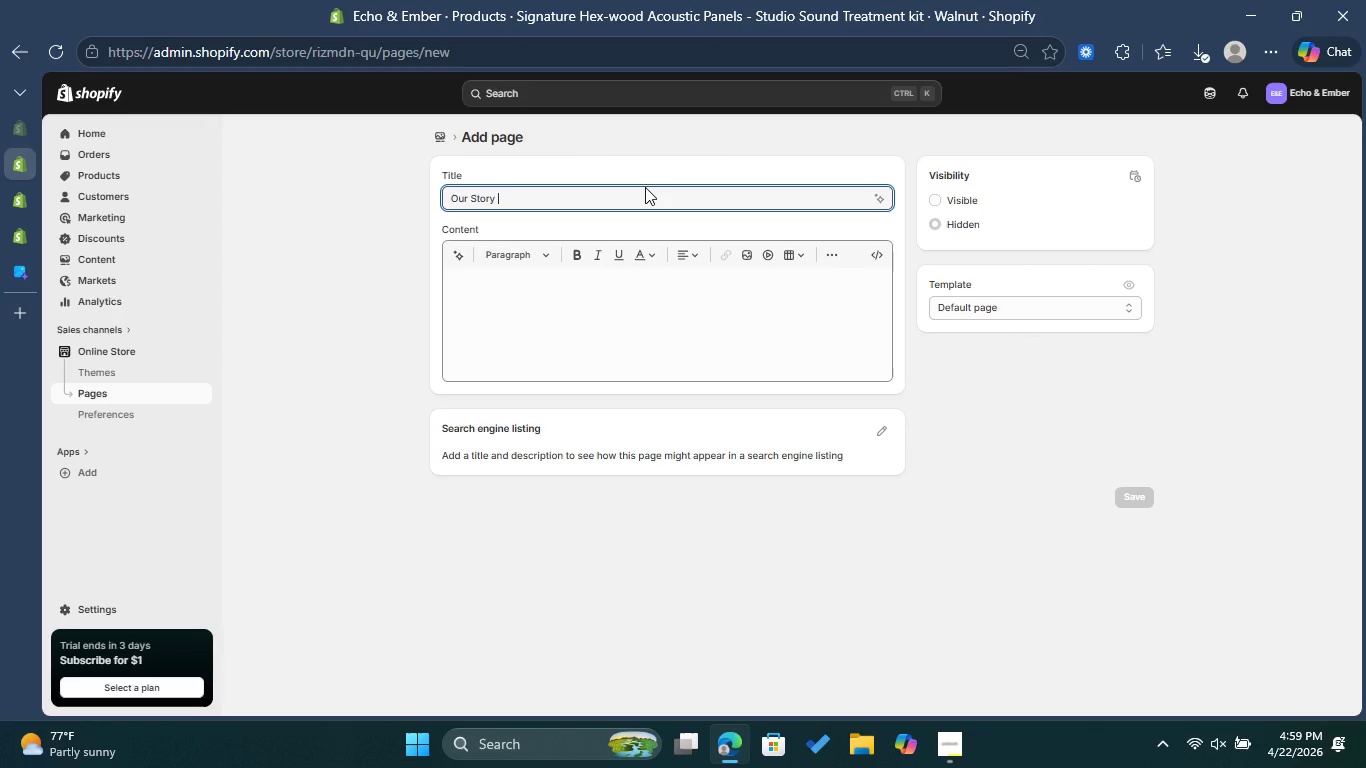 
wait(7.09)
 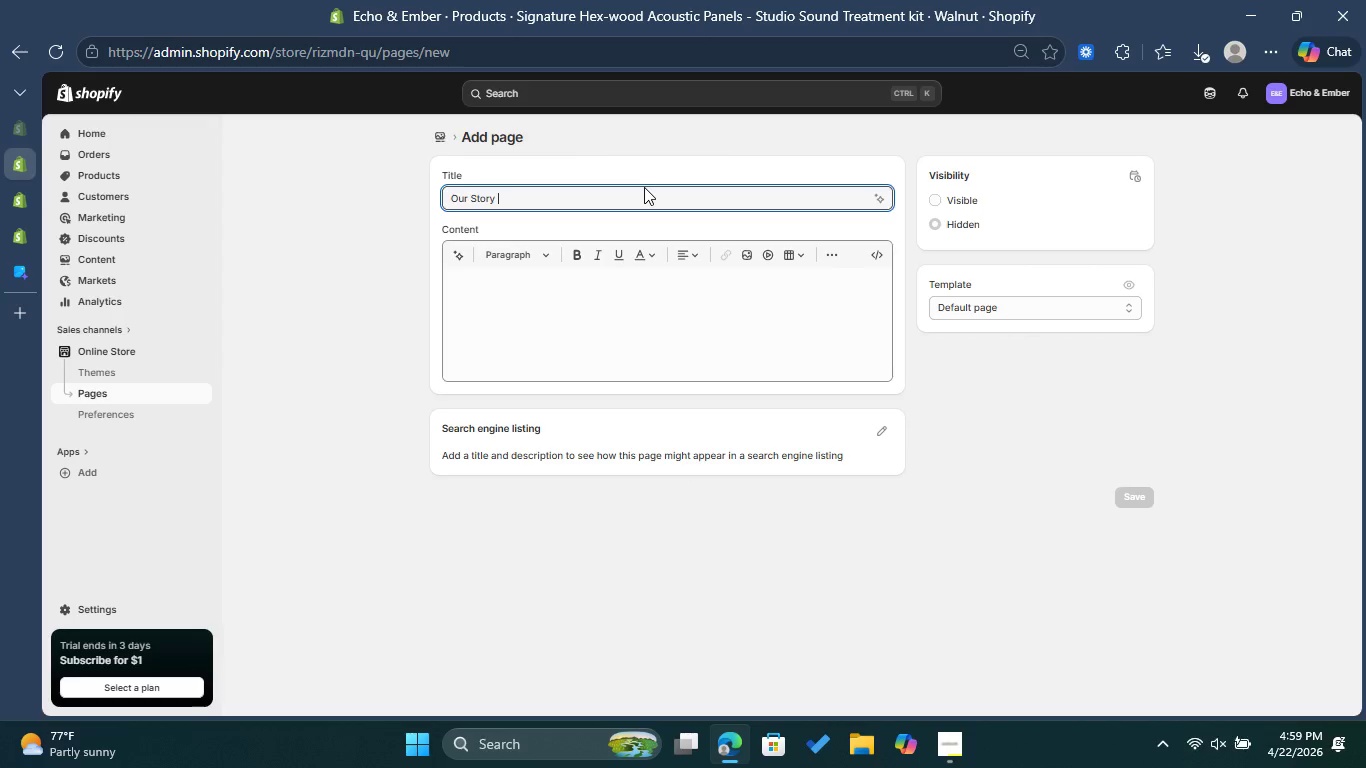 
left_click([944, 201])
 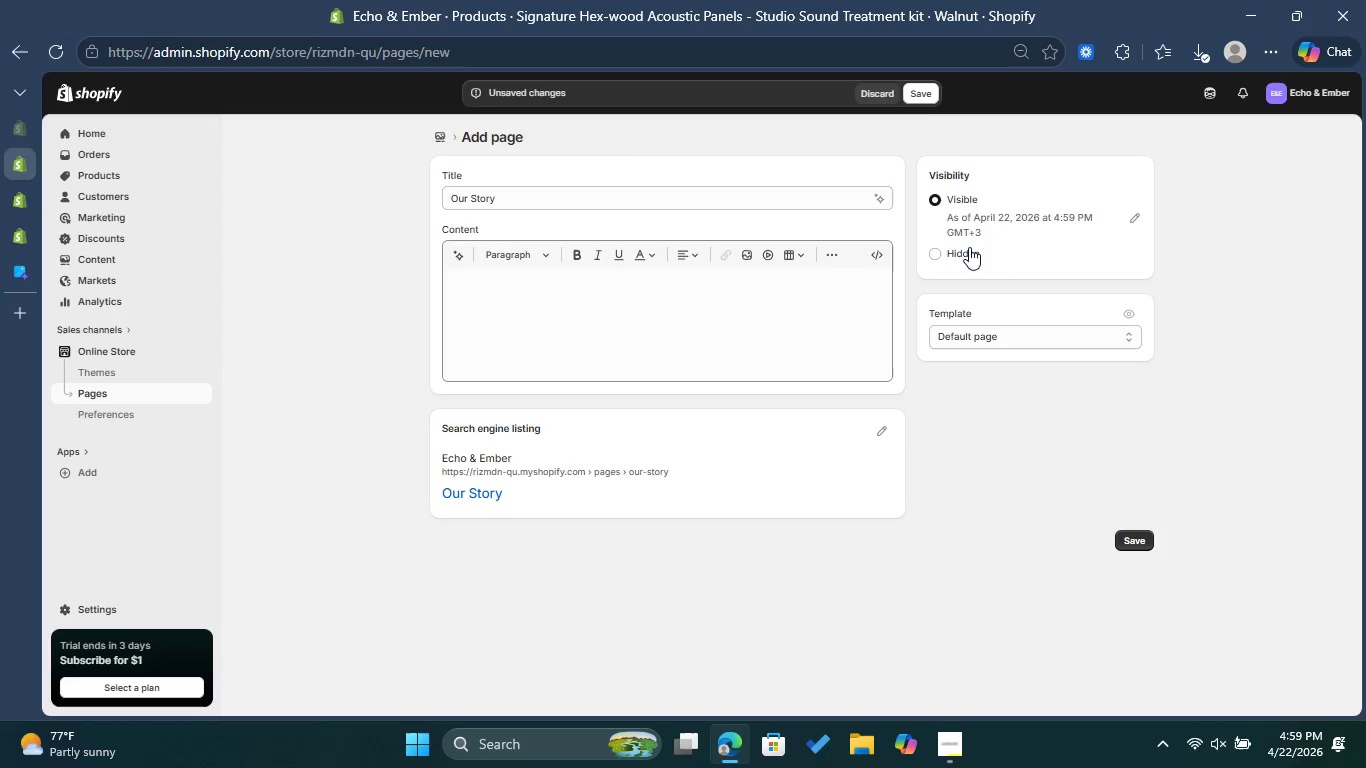 
left_click([923, 101])
 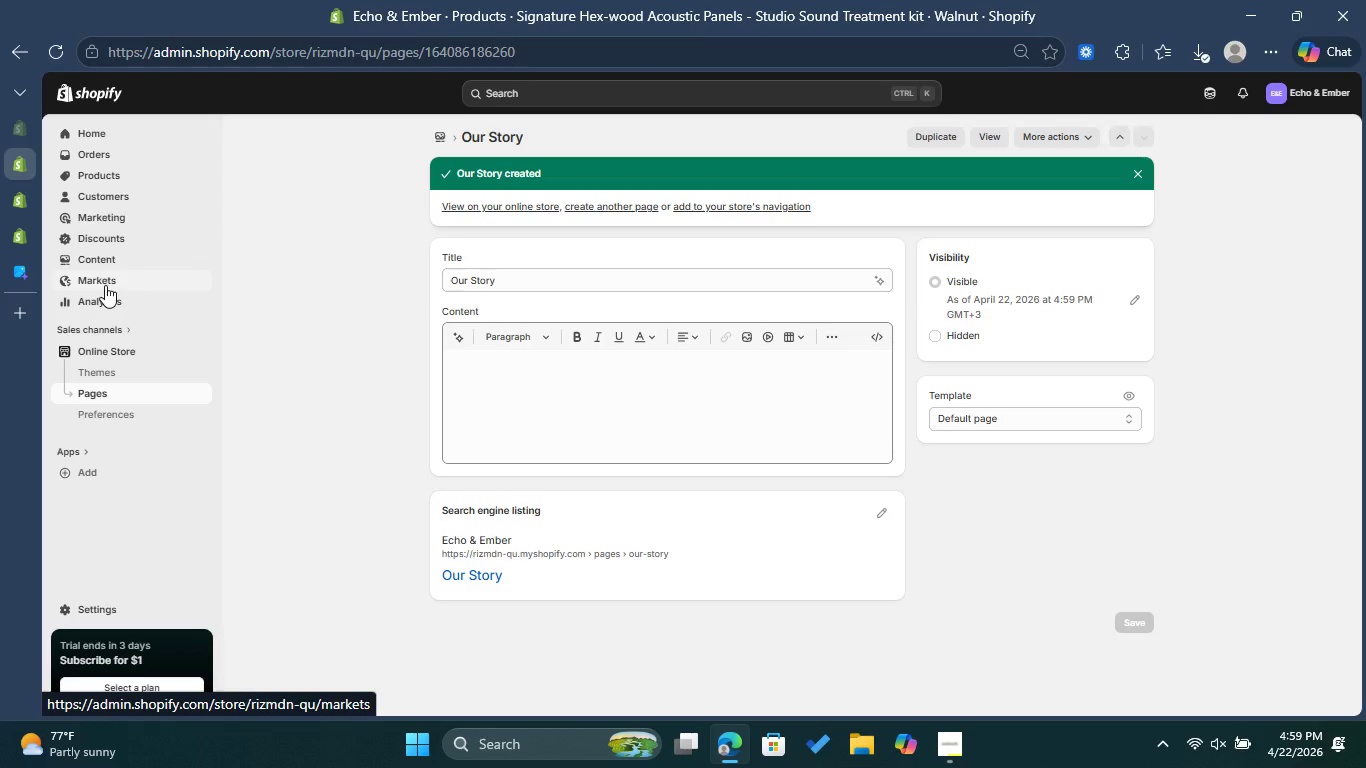 
wait(8.0)
 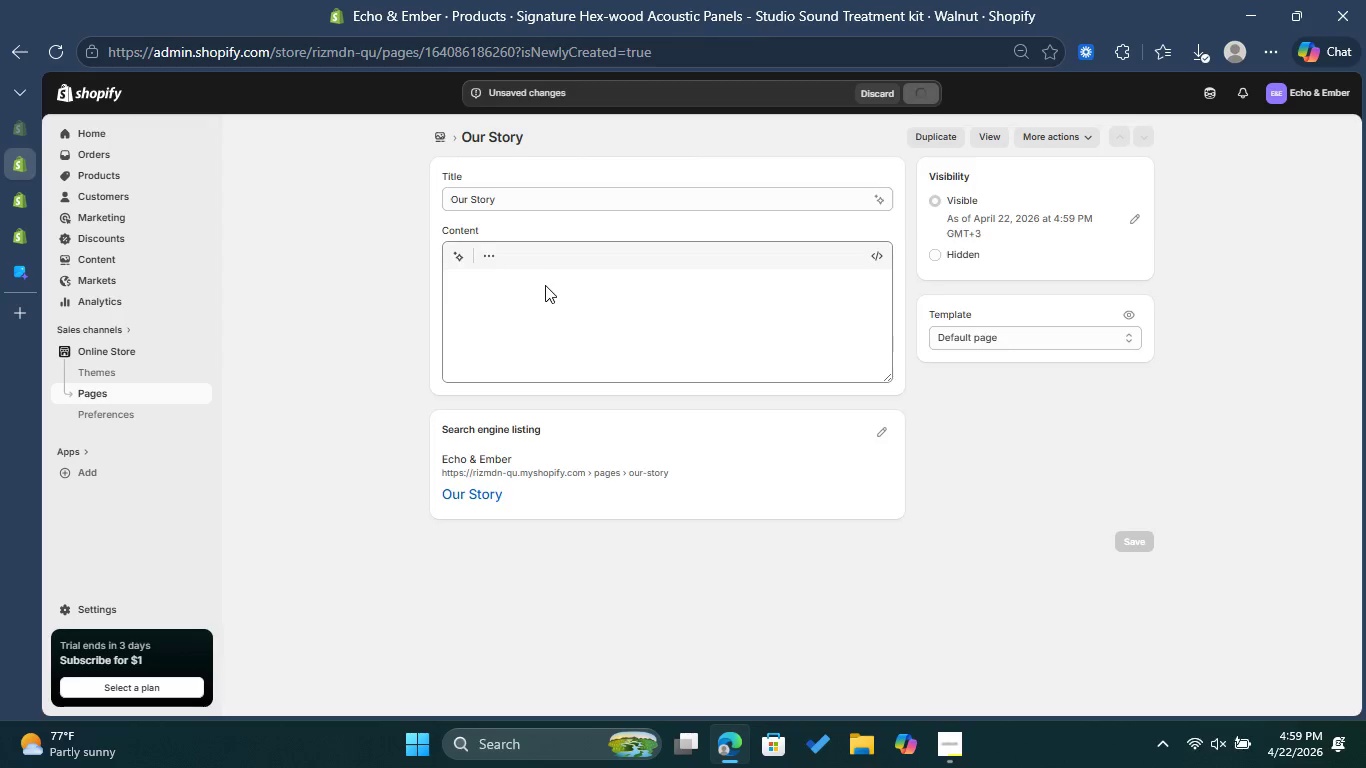 
left_click([111, 258])
 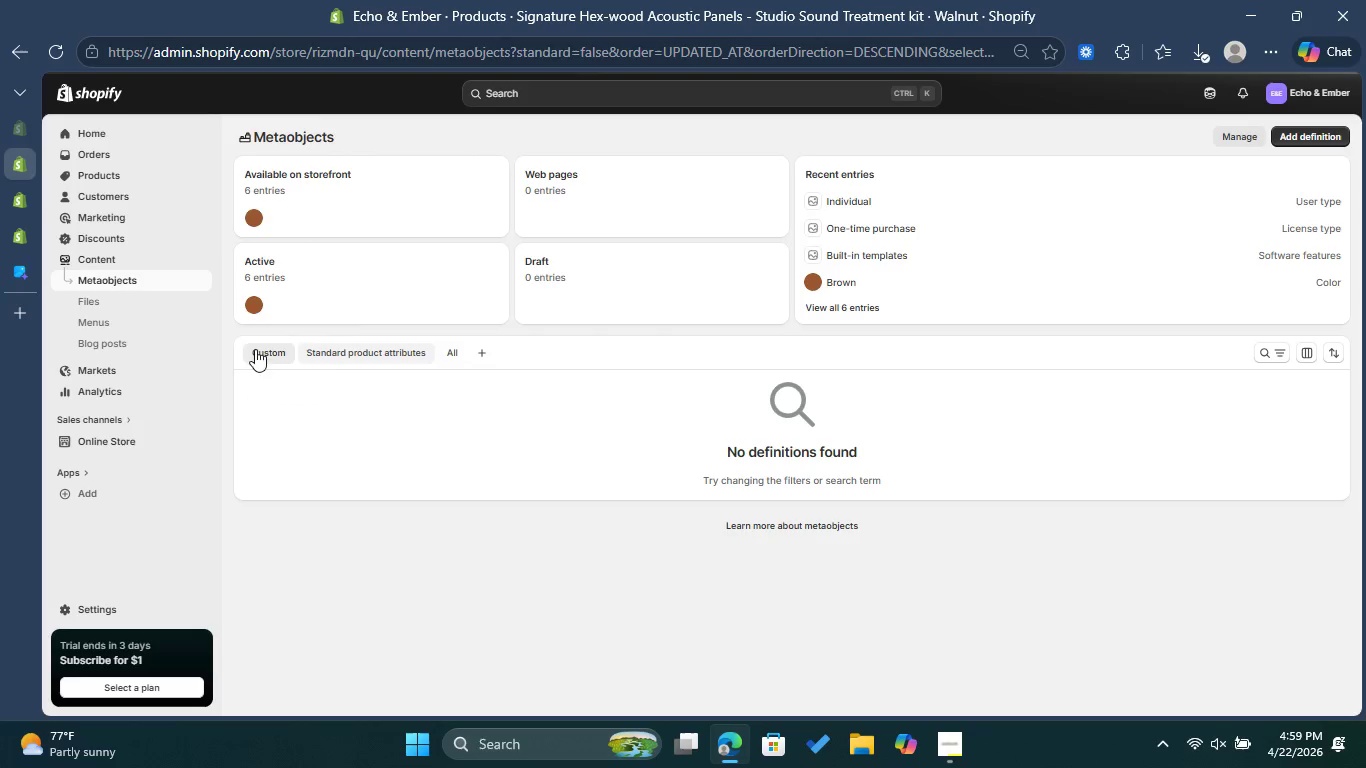 
left_click([113, 320])
 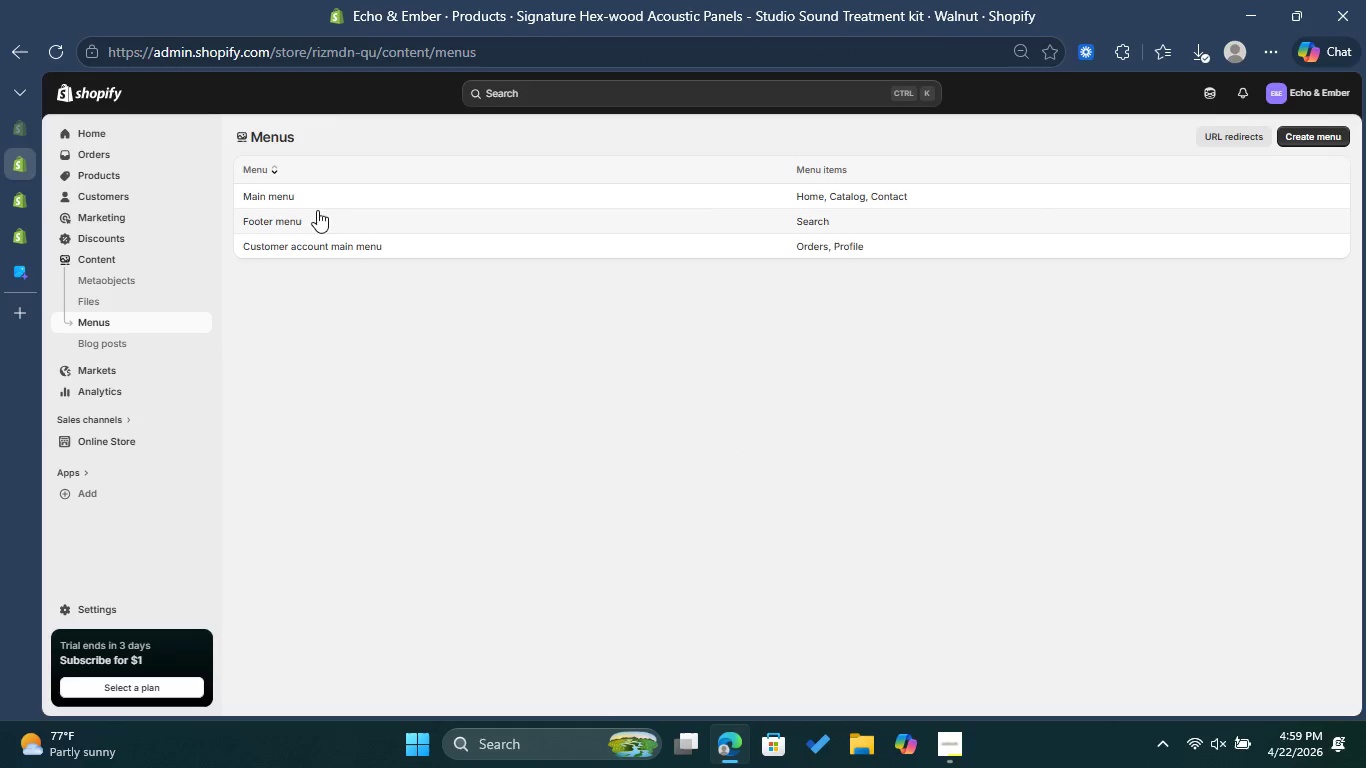 
left_click([335, 203])
 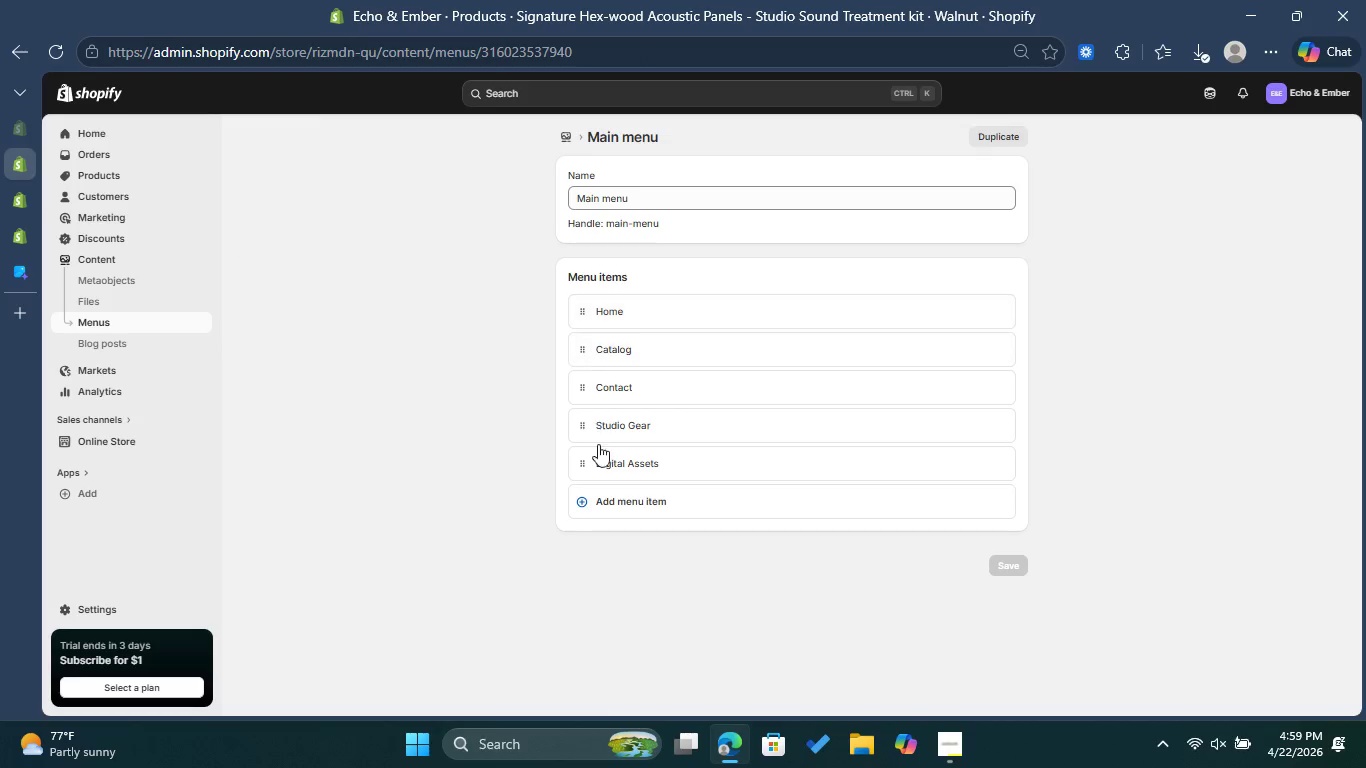 
left_click([627, 497])
 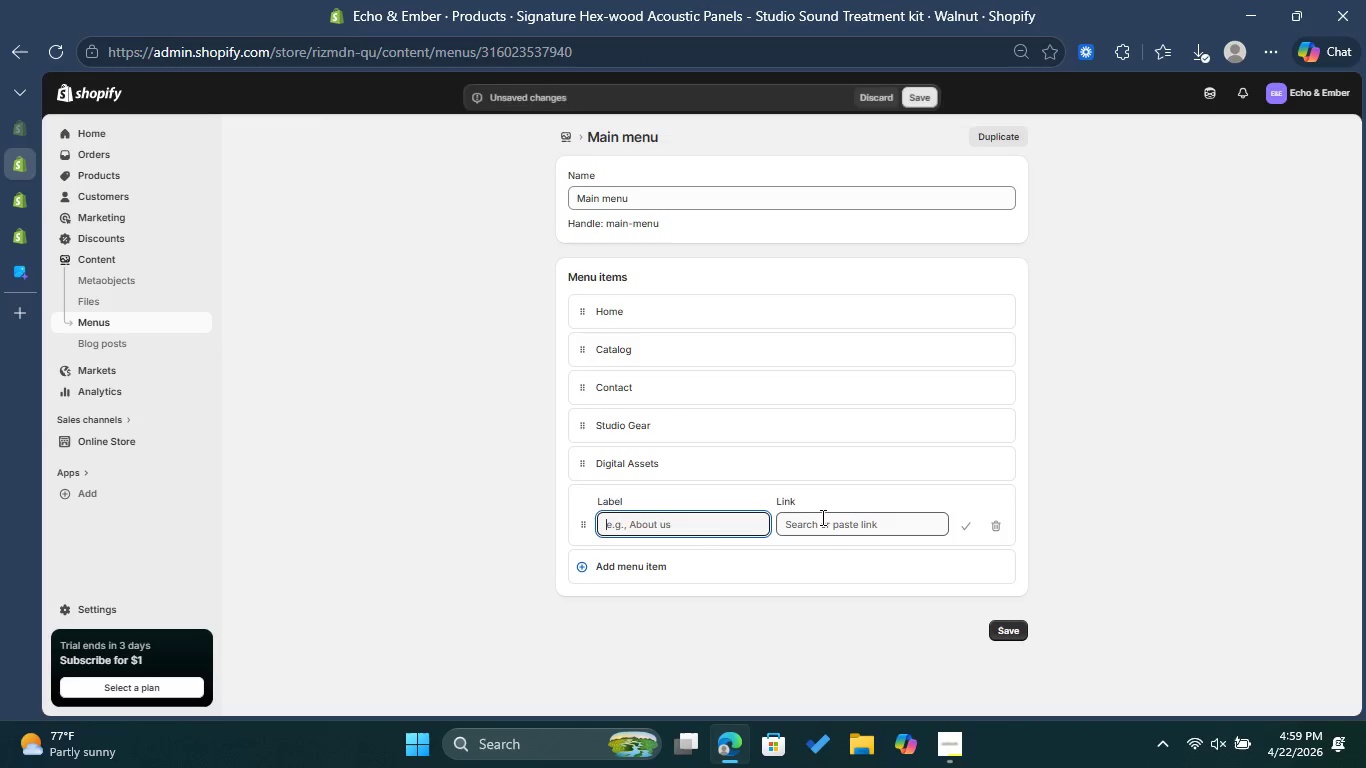 
left_click([821, 517])
 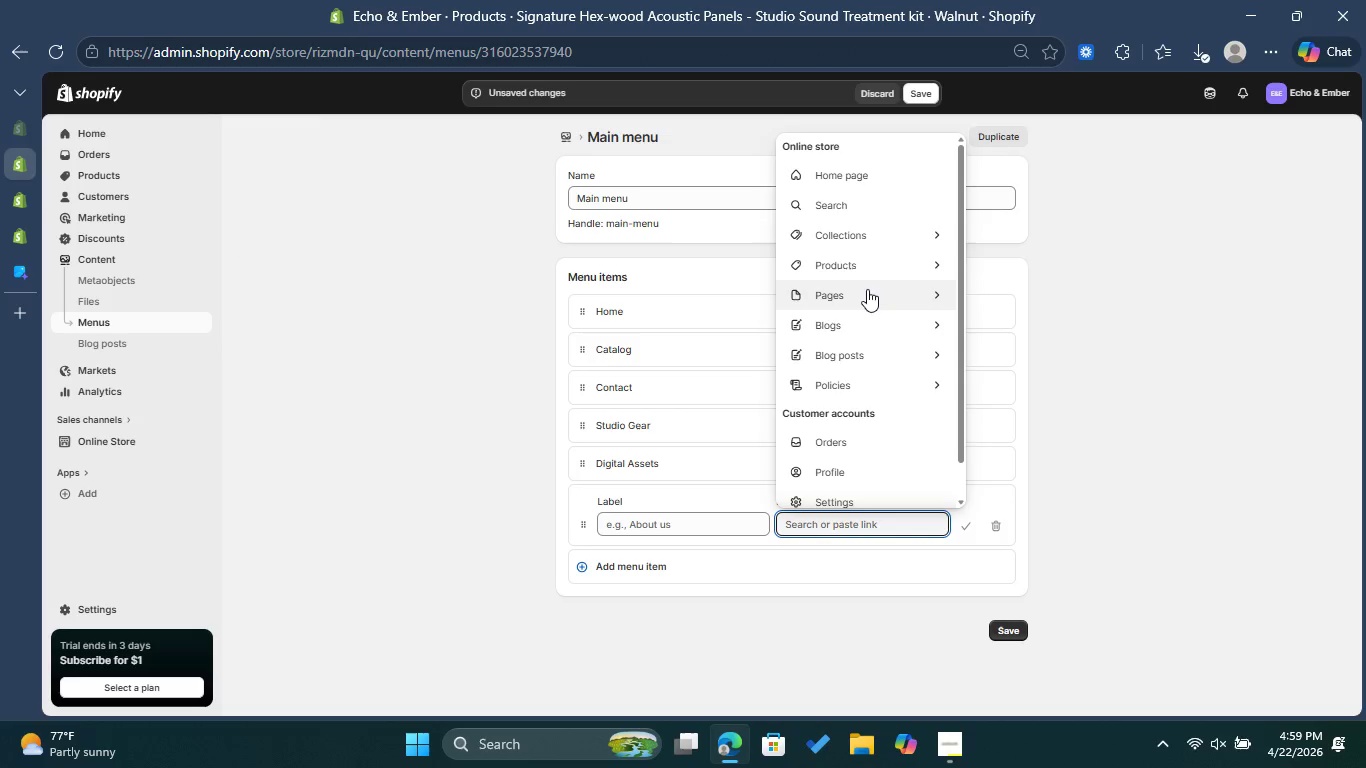 
left_click([925, 287])
 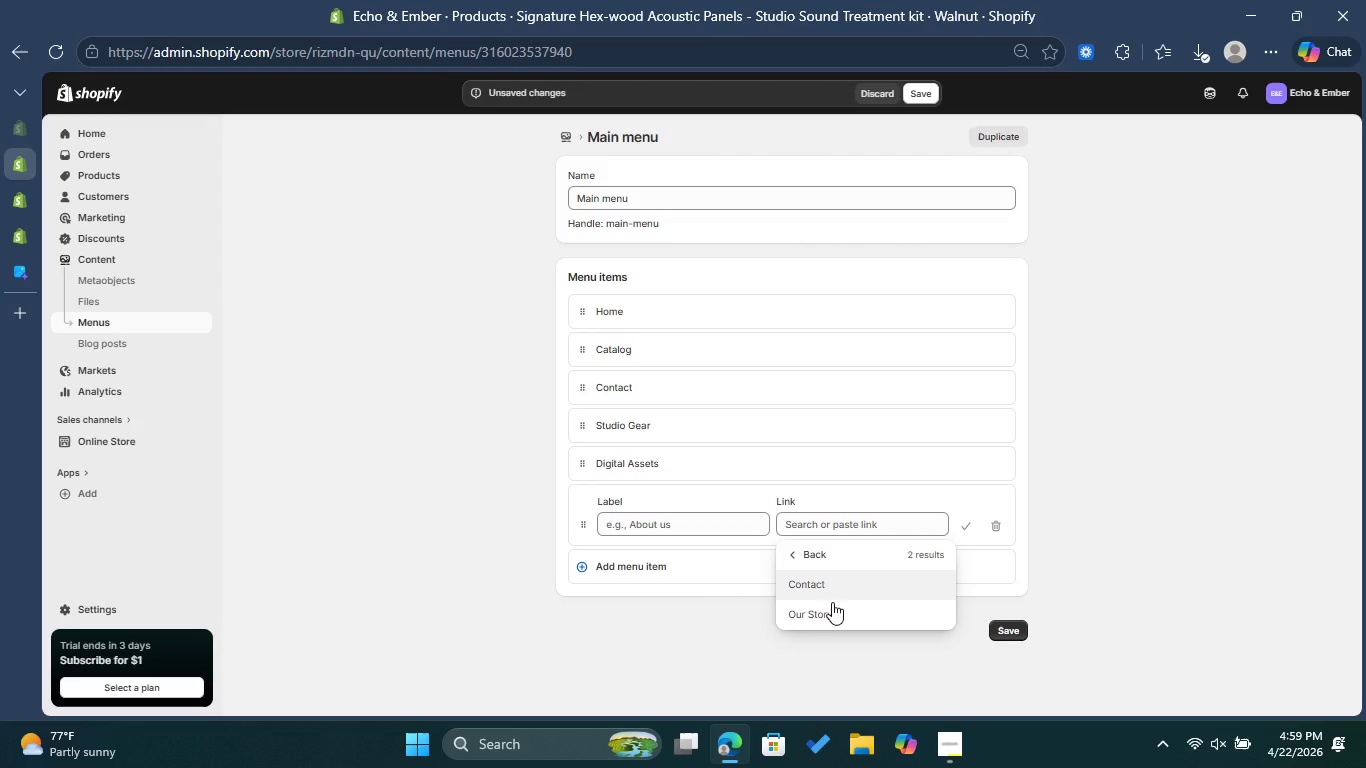 
left_click([831, 608])
 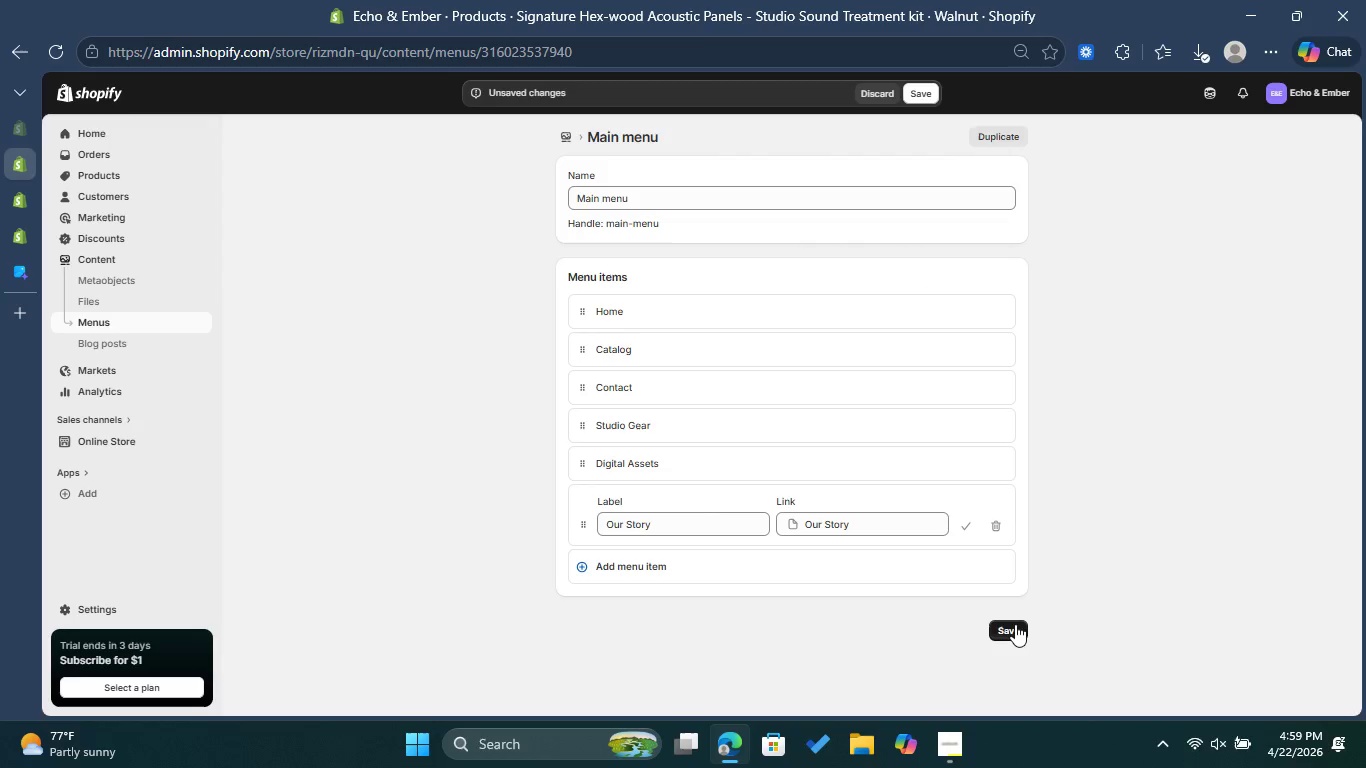 
left_click([969, 523])
 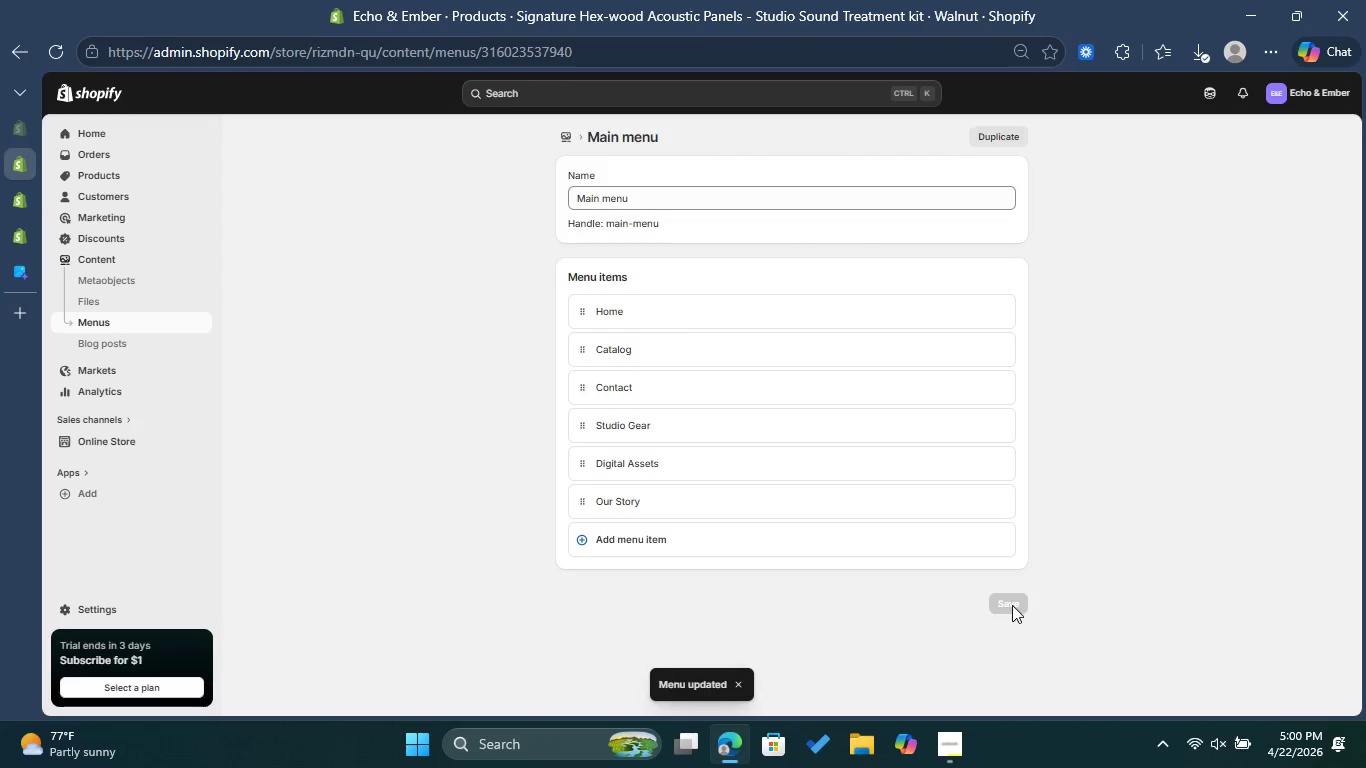 
left_click([107, 440])
 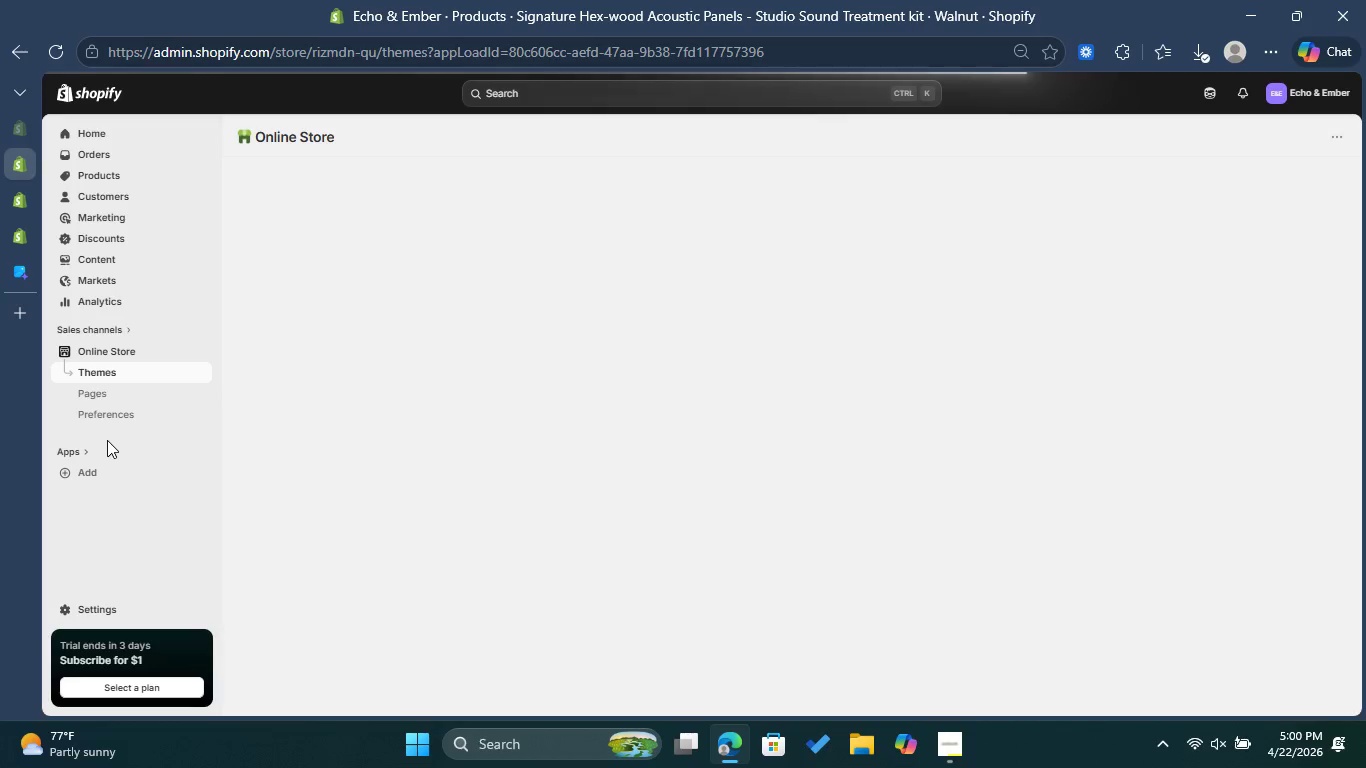 
wait(5.72)
 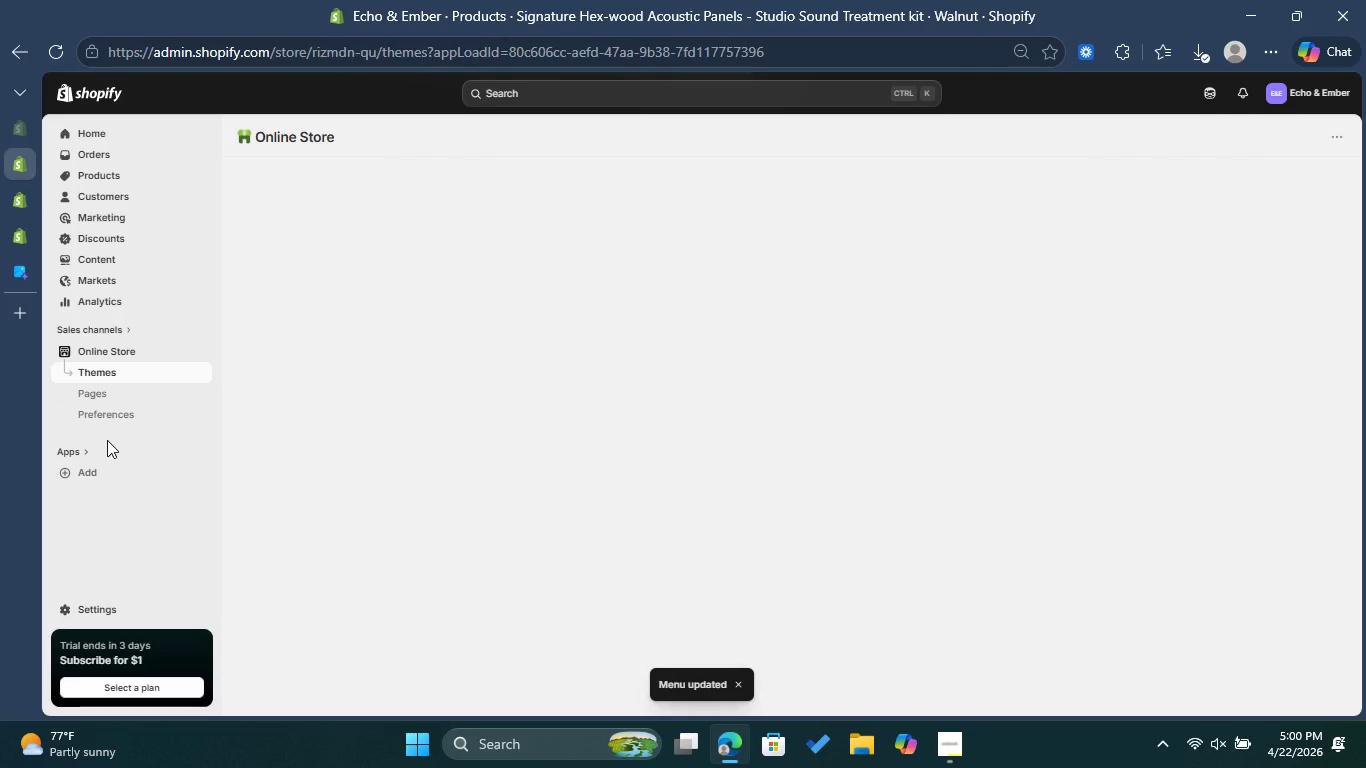 
left_click([115, 393])